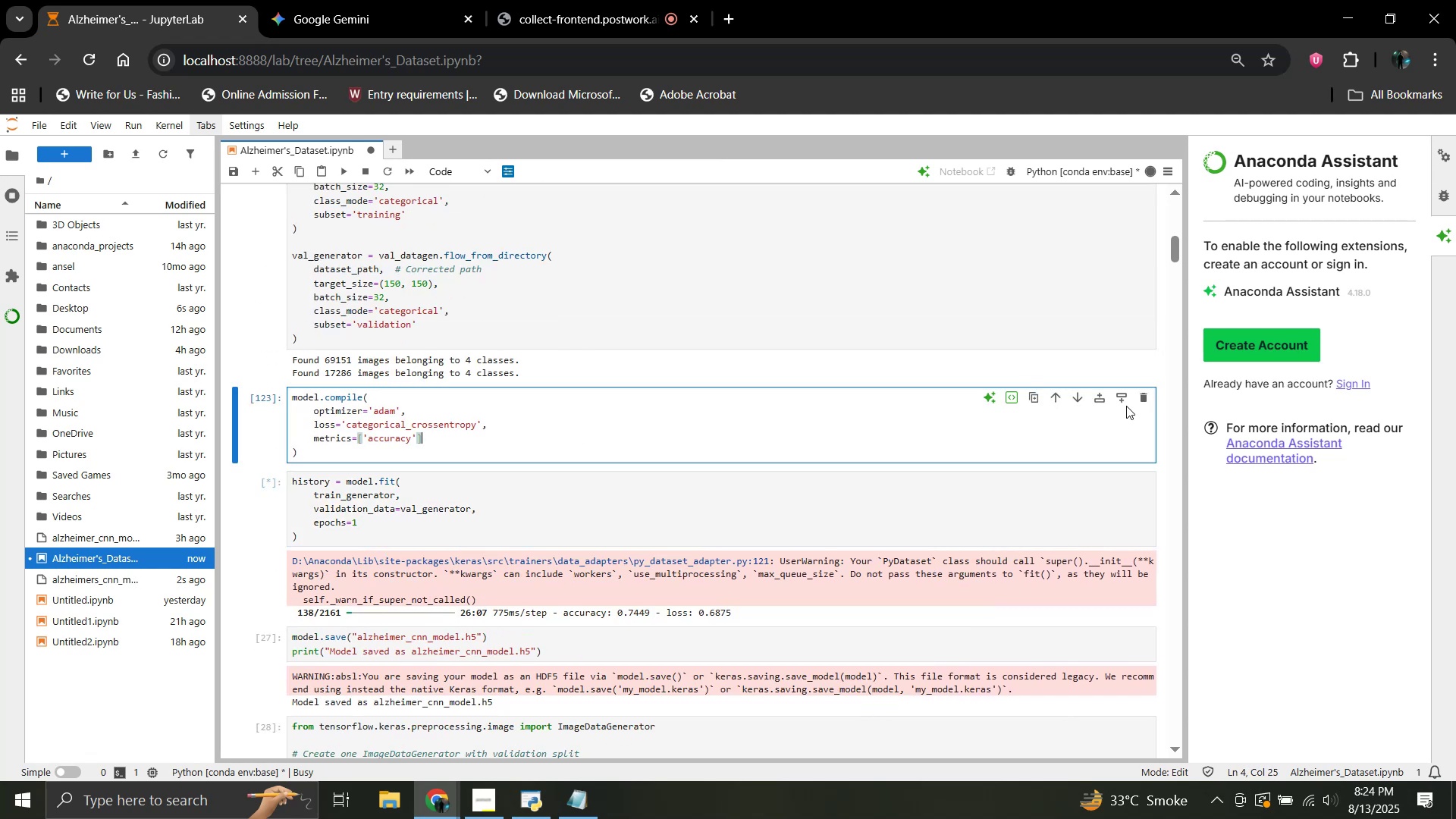 
left_click([1122, 394])
 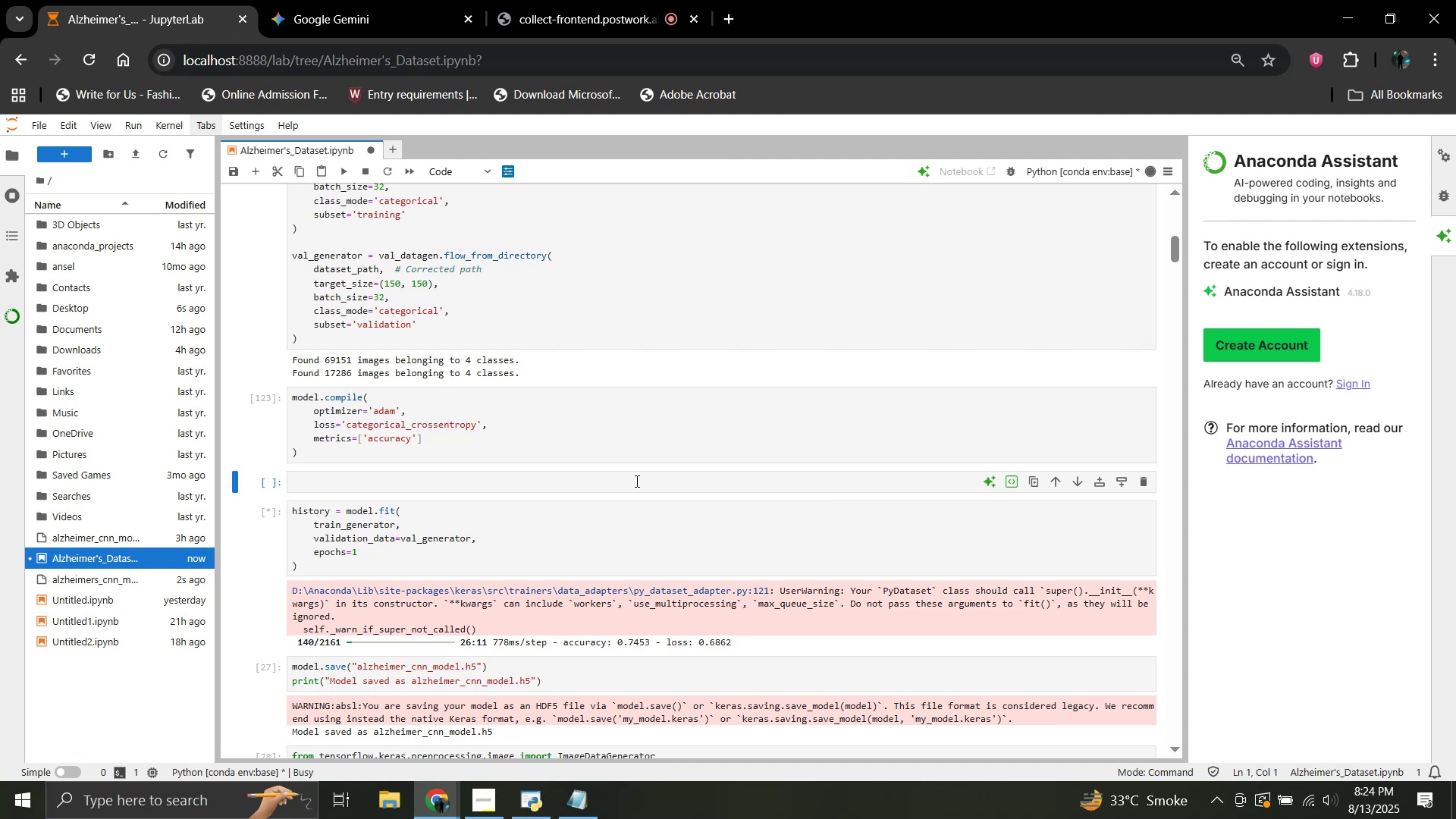 
left_click([635, 481])
 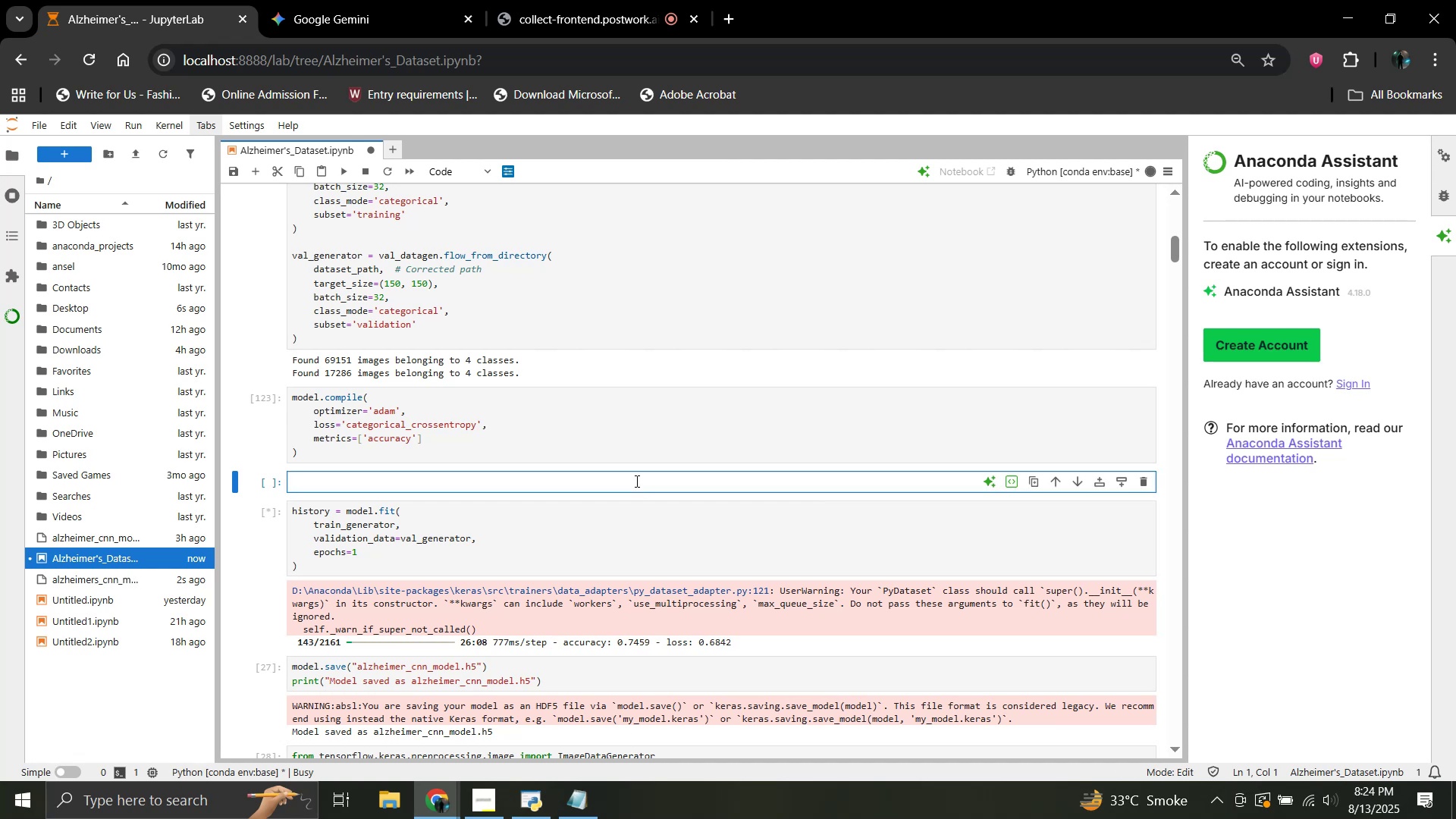 
type(from tensorflow )
key(Backspace)
type(.keras.callbacksm)
key(Backspace)
type( o)
key(Backspace)
type(import Easr)
key(Backspace)
key(Backspace)
type(rlyStopping, )
 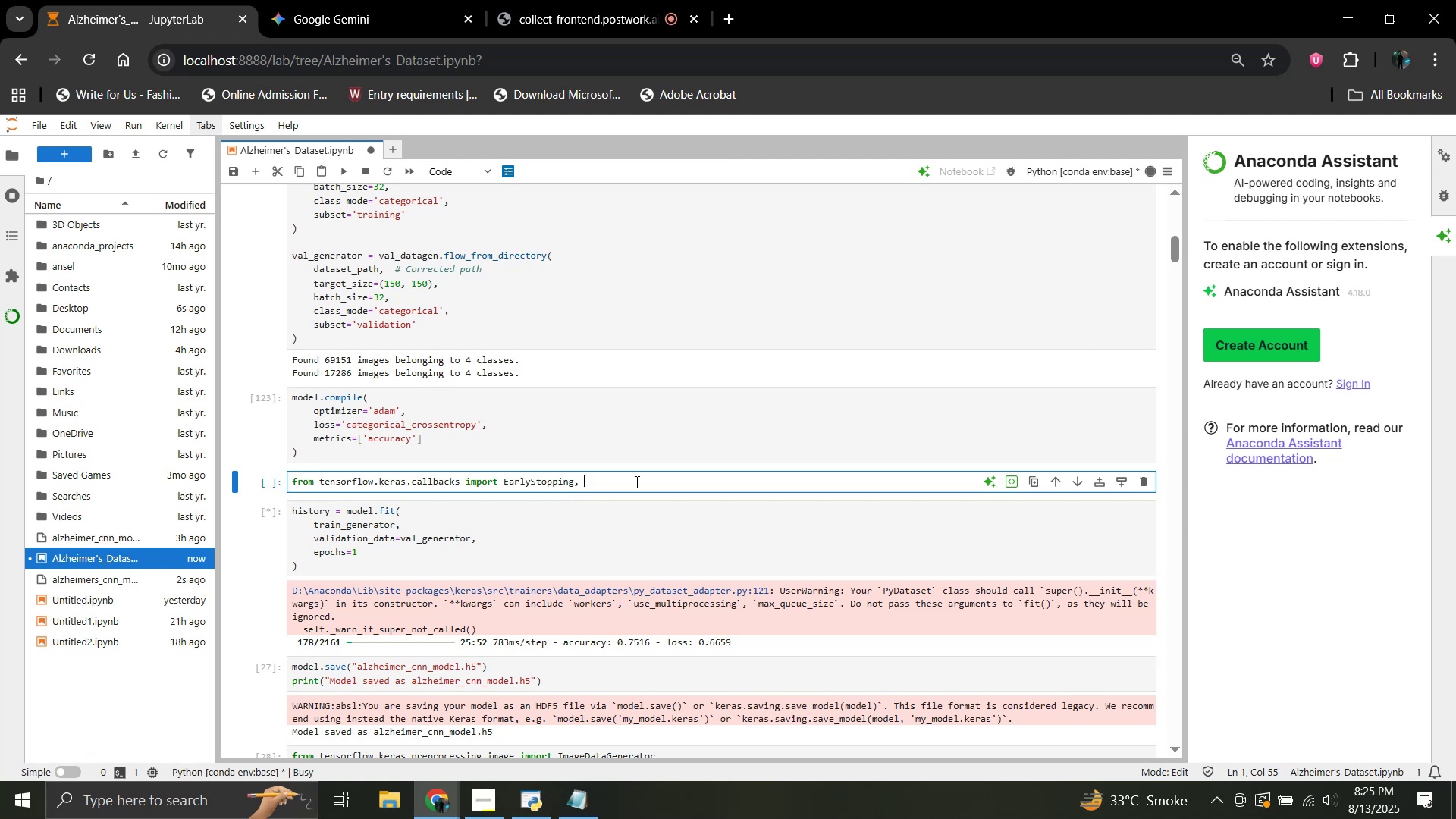 
type(ModelCheck[p)
key(Backspace)
key(Backspace)
type(point)
 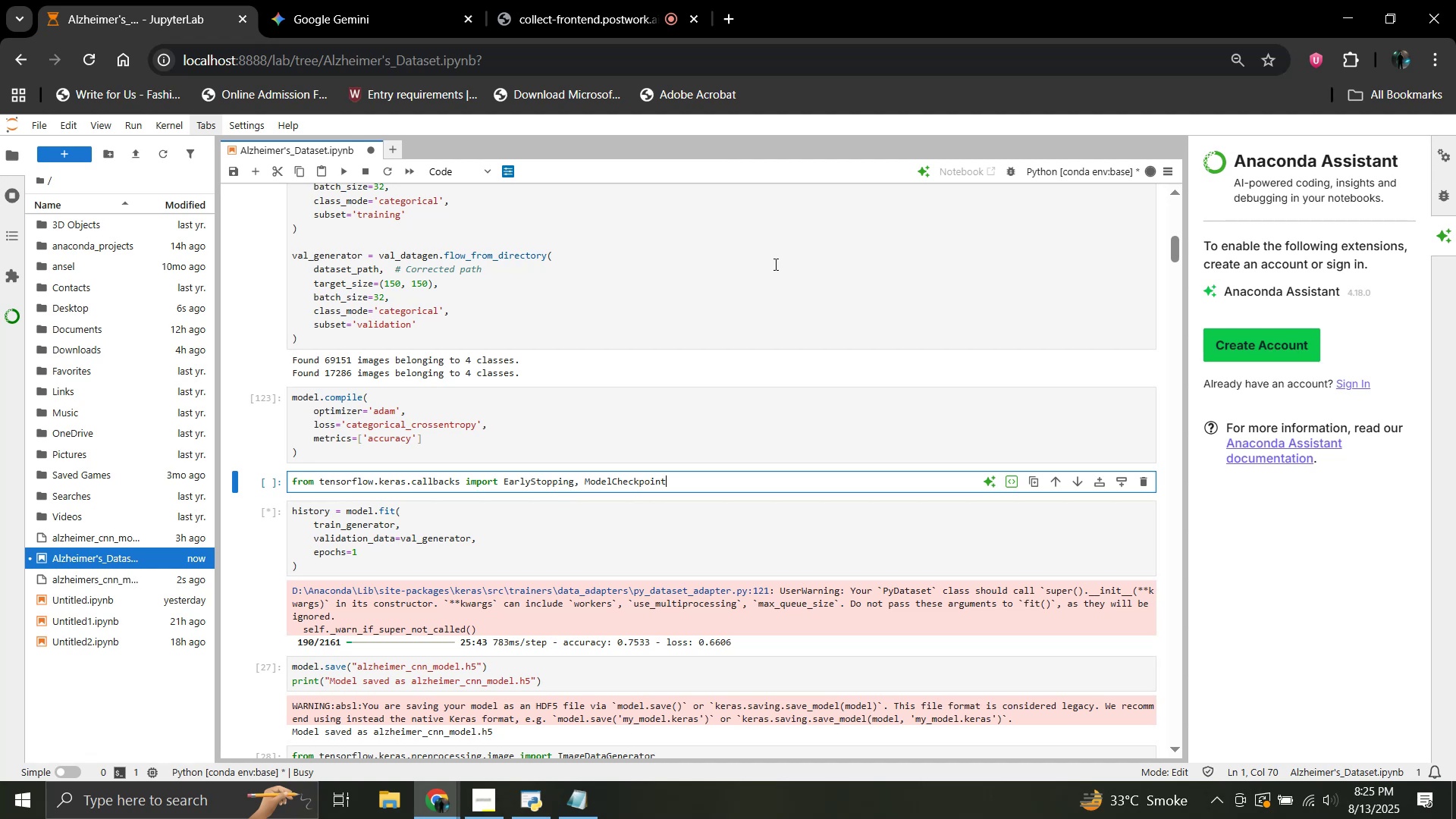 
key(Enter)
 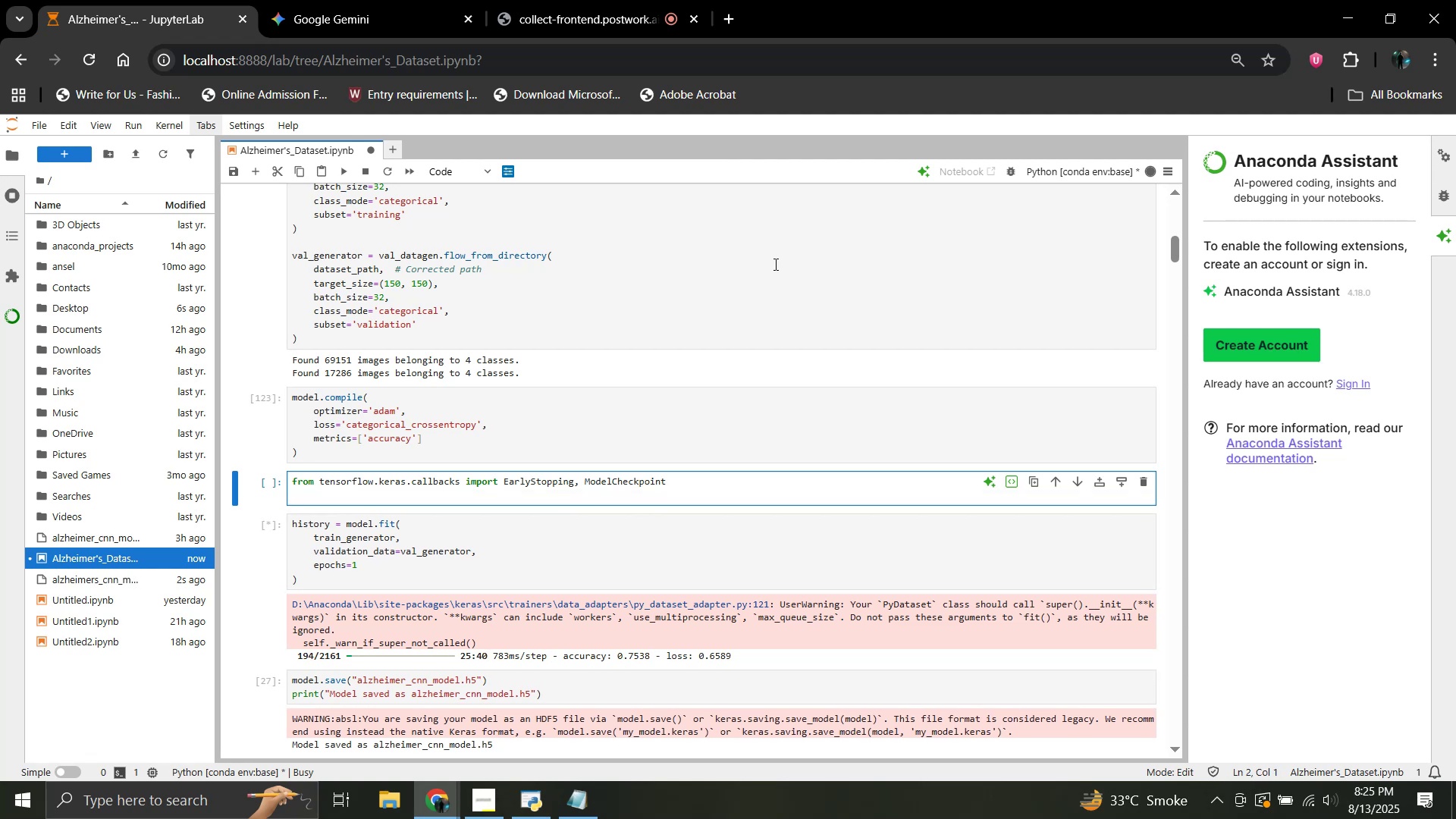 
key(Enter)
 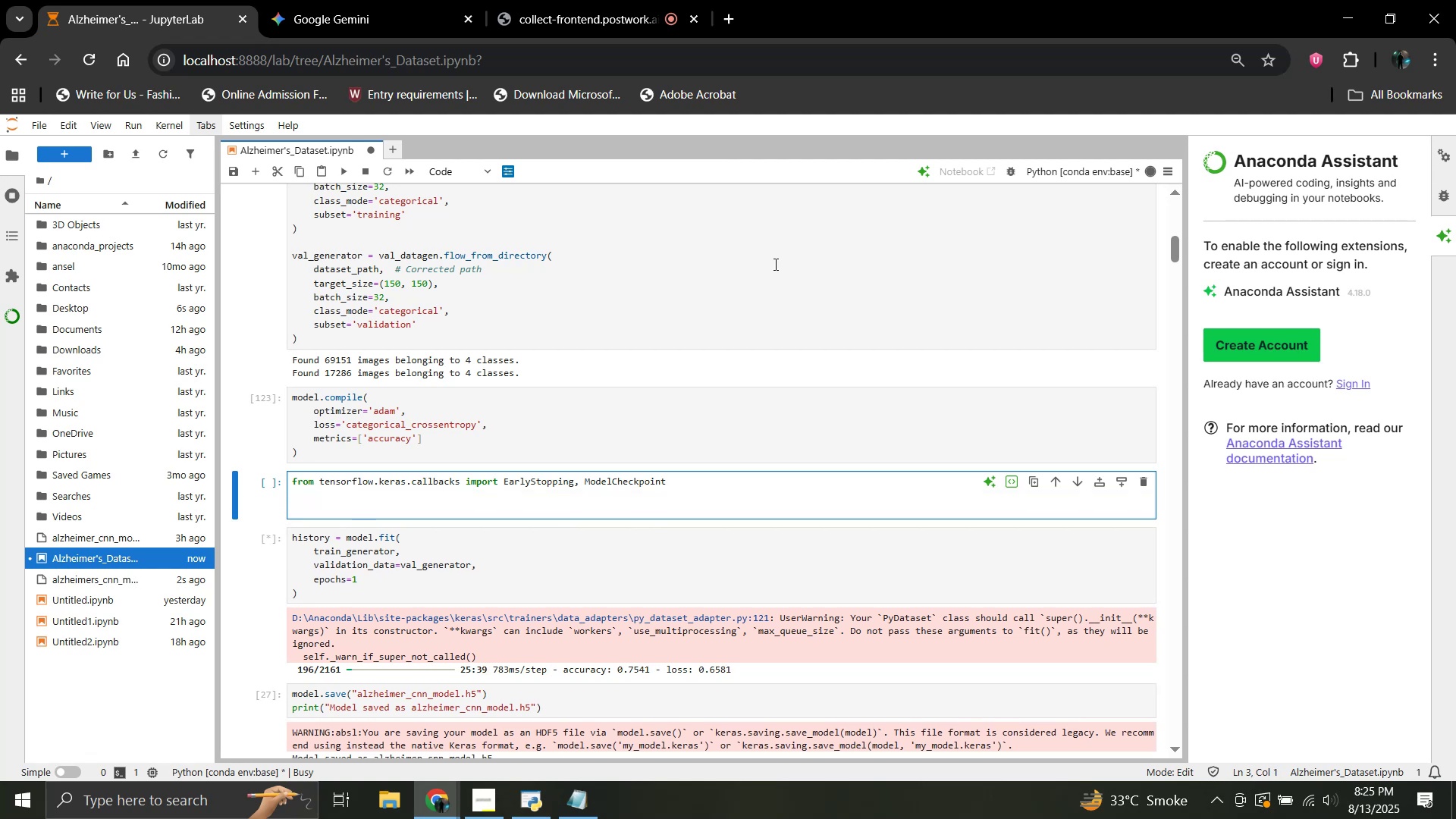 
type(early_stop = EarlyStopping(monite)
key(Backspace)
type(or= )
key(Backspace)
type('val_loss-)
key(Backspace)
type(', patience=5,)
 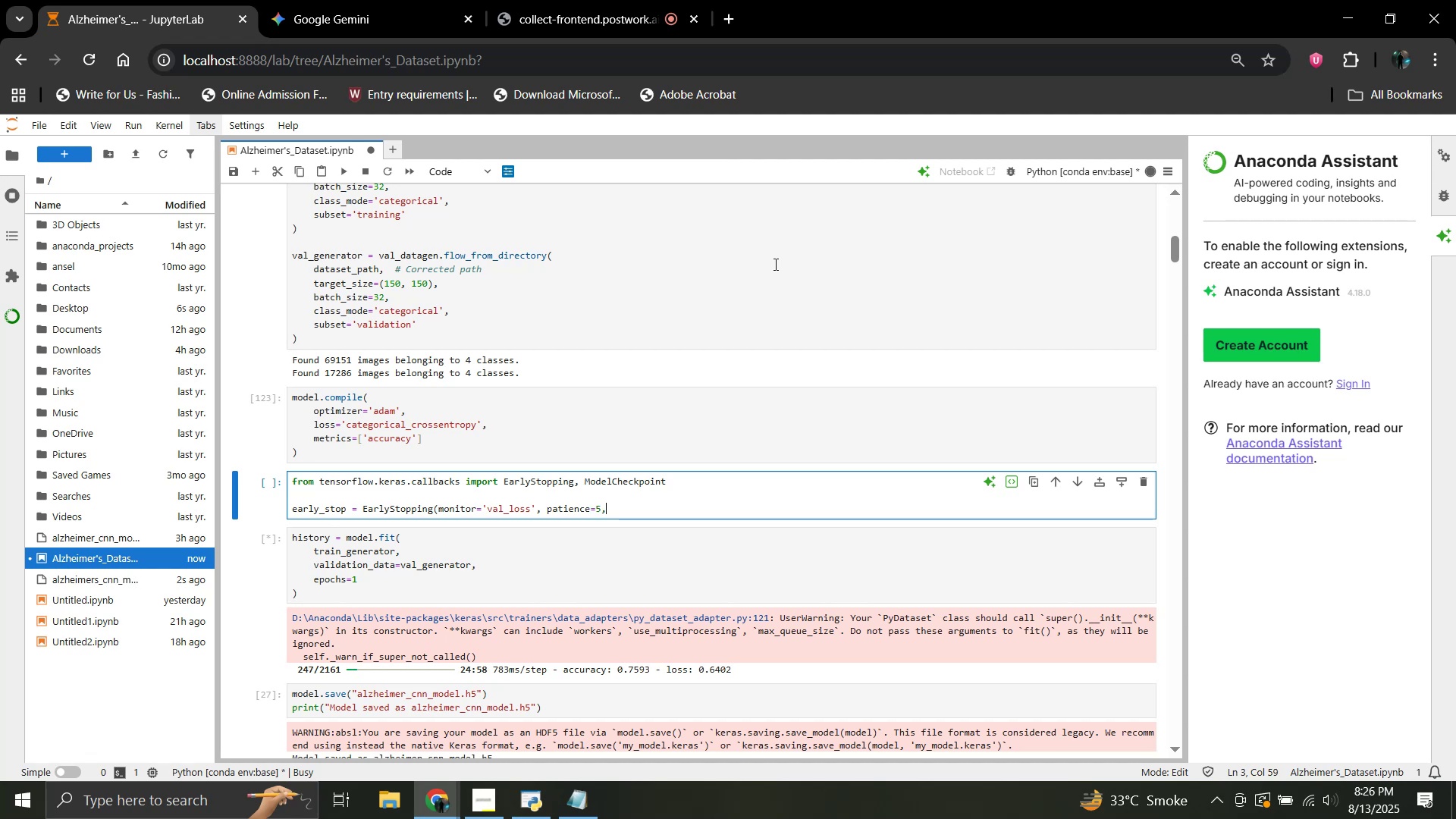 
type( restore_best_weights=true)
 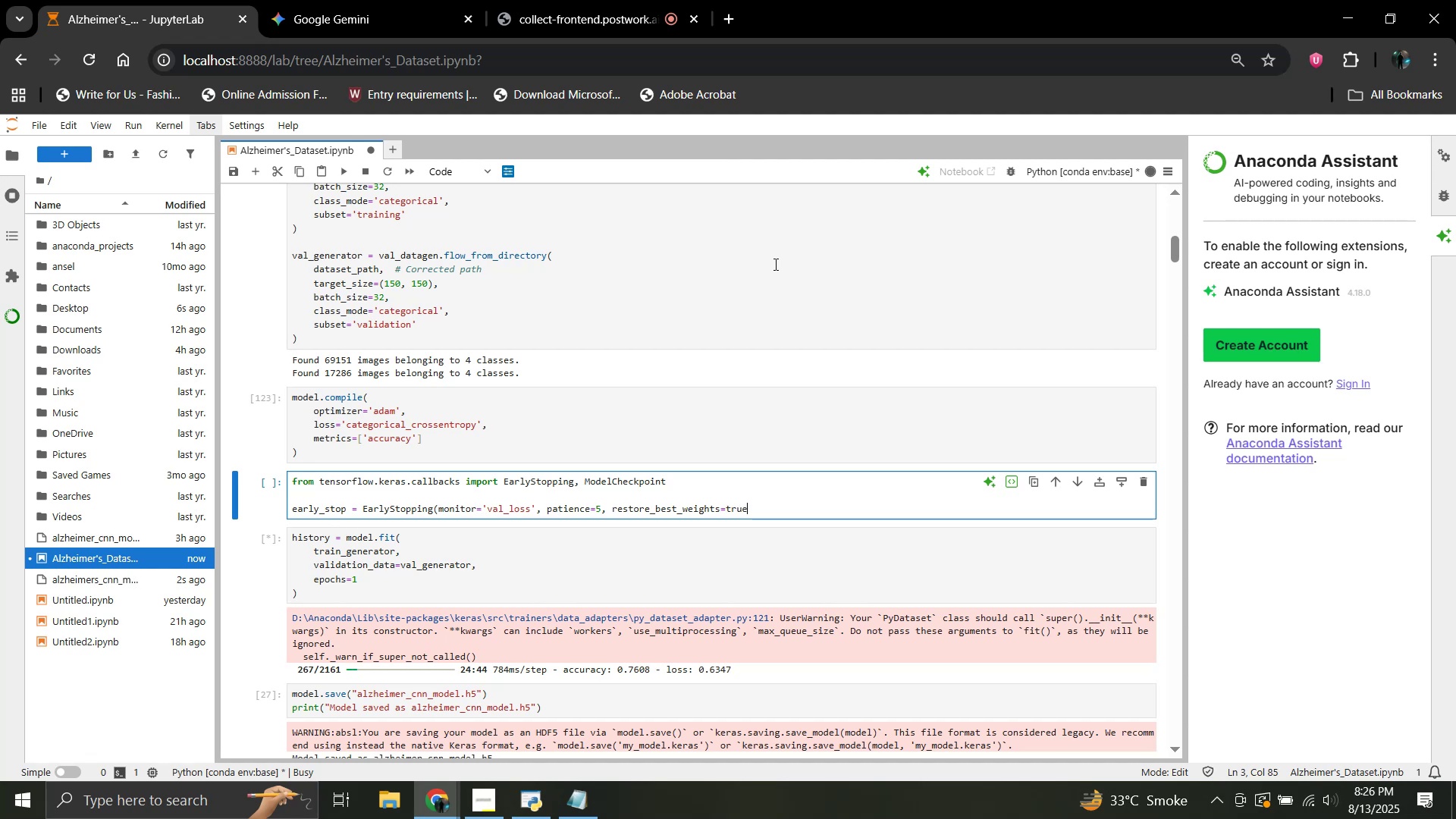 
wait(76.81)
 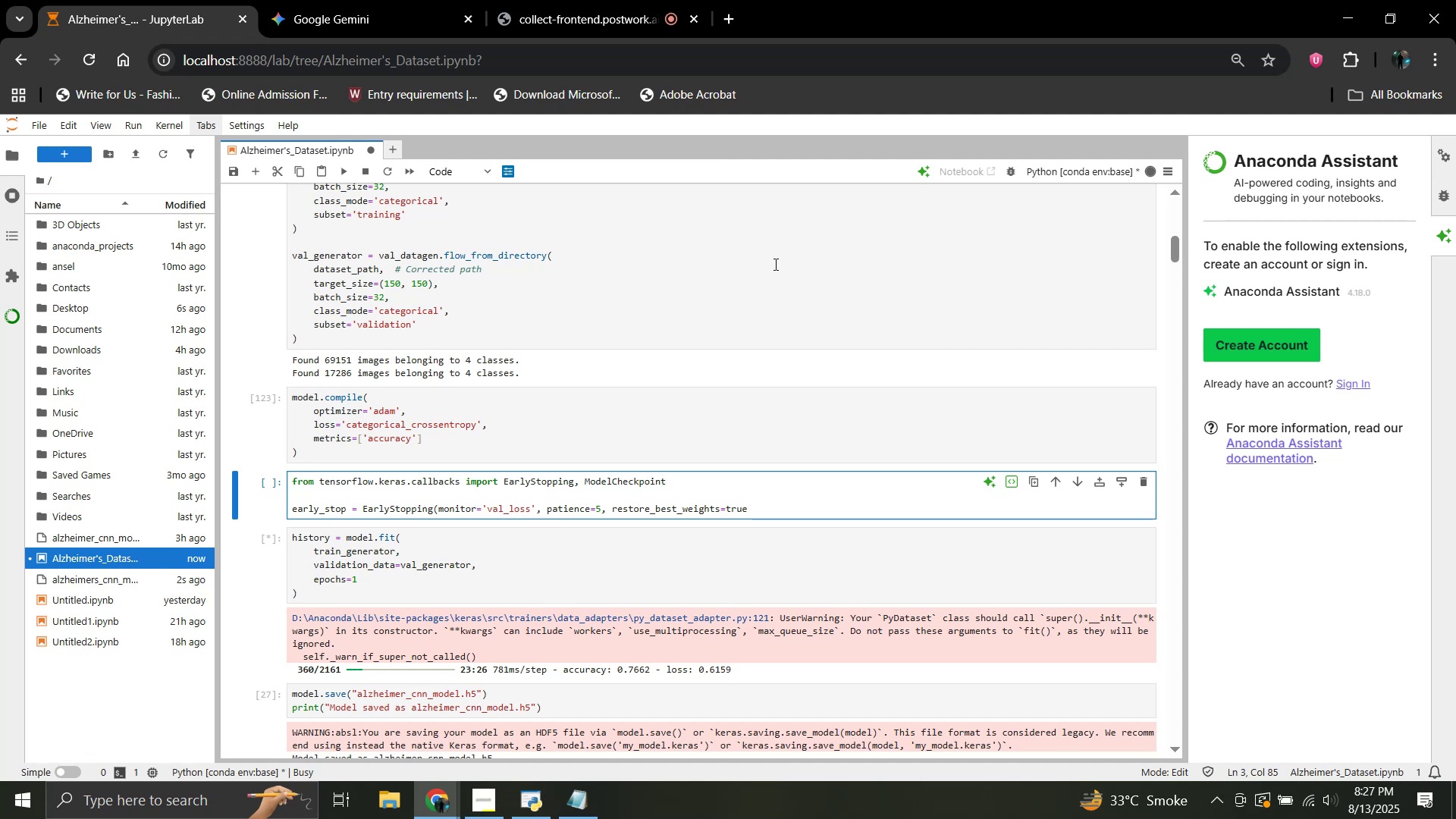 
key(Backspace)
key(Backspace)
key(Backspace)
key(Backspace)
type(True_)
key(Backspace)
type())
 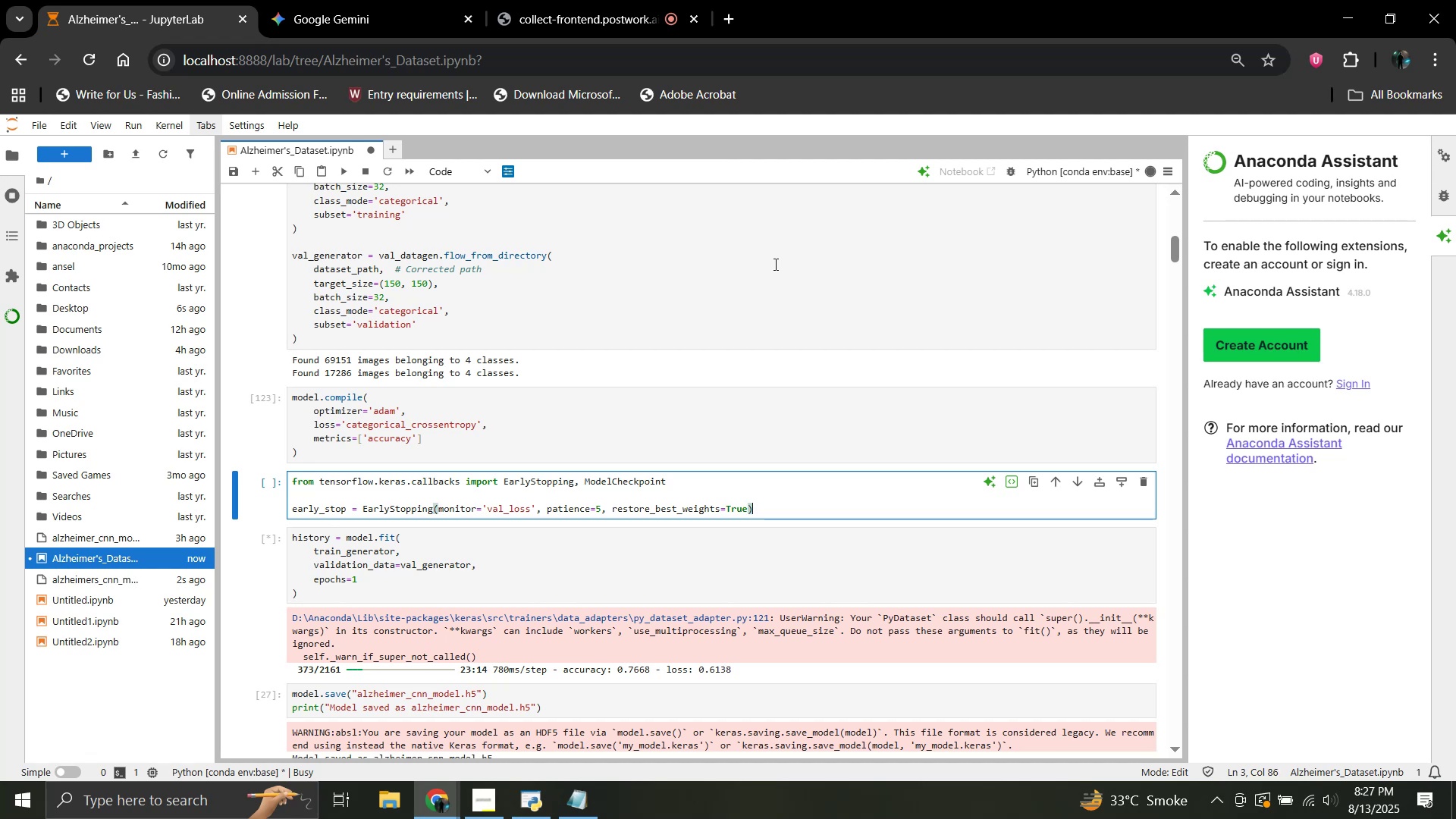 
key(Enter)
 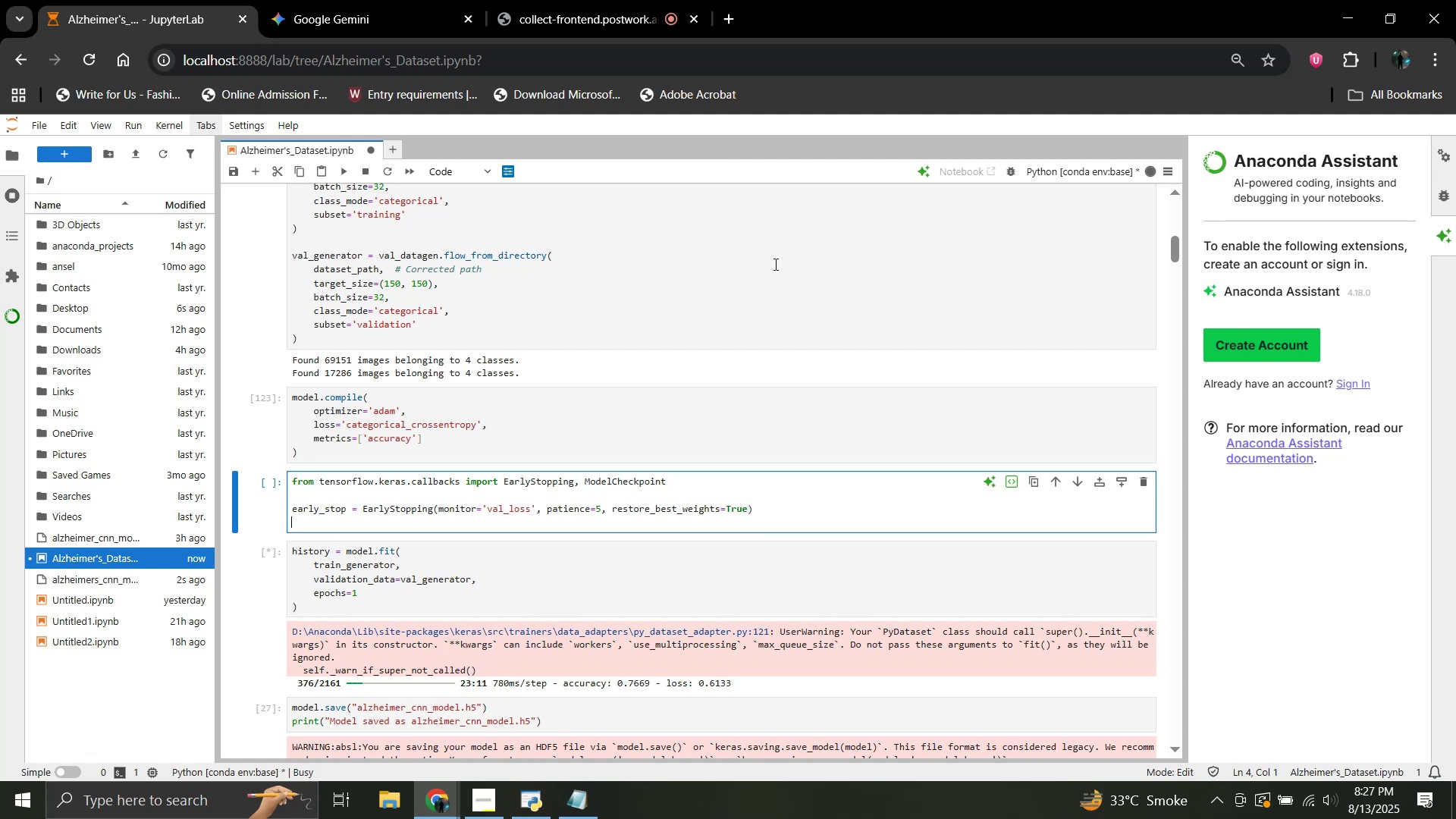 
key(Enter)
 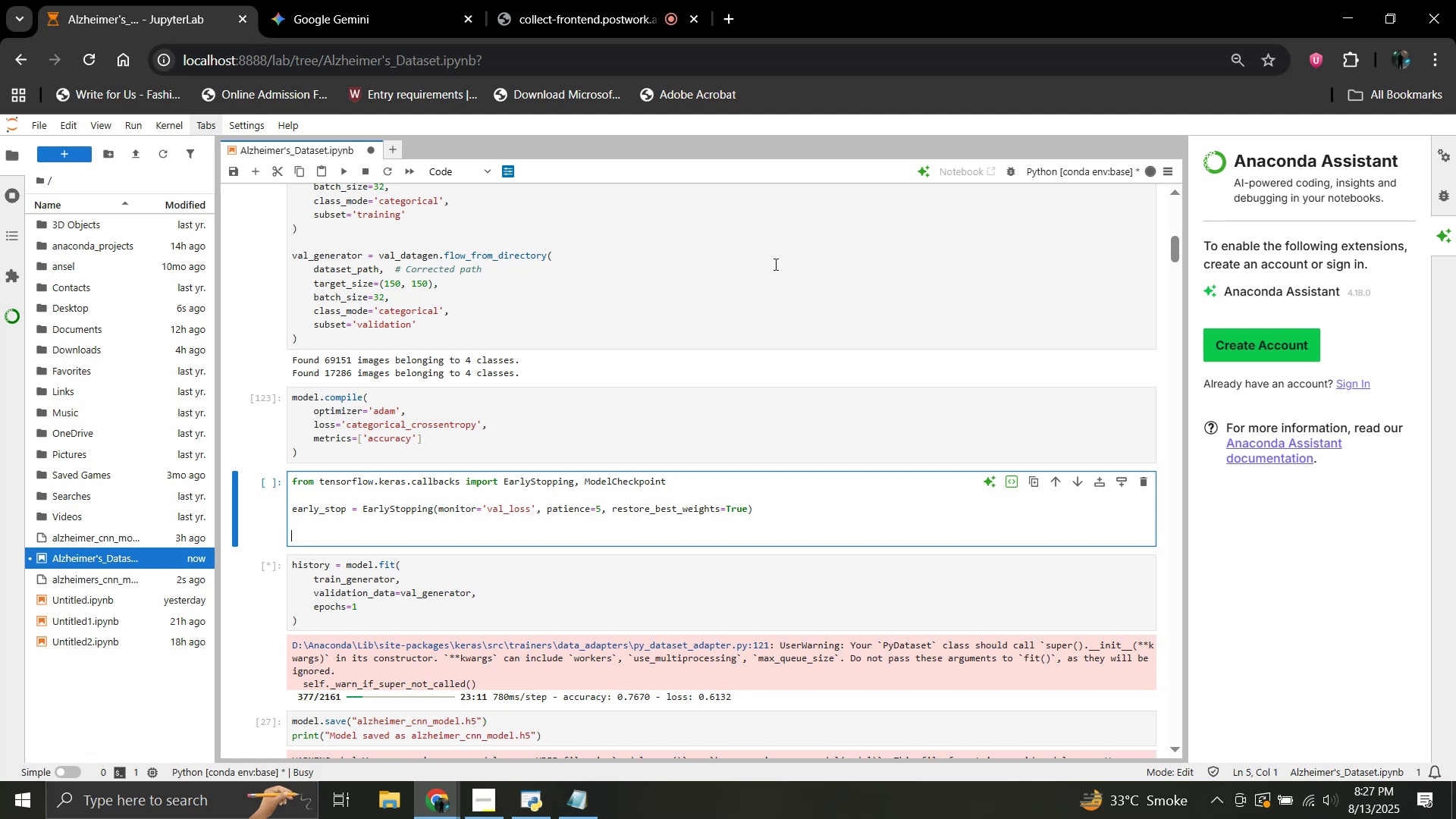 
type(cj)
key(Backspace)
type(heckpoit)
key(Backspace)
type(nt = ModelCheckpoi)
key(Backspace)
type(t)
key(Backspace)
type(it)
key(Backspace)
type(nt)
 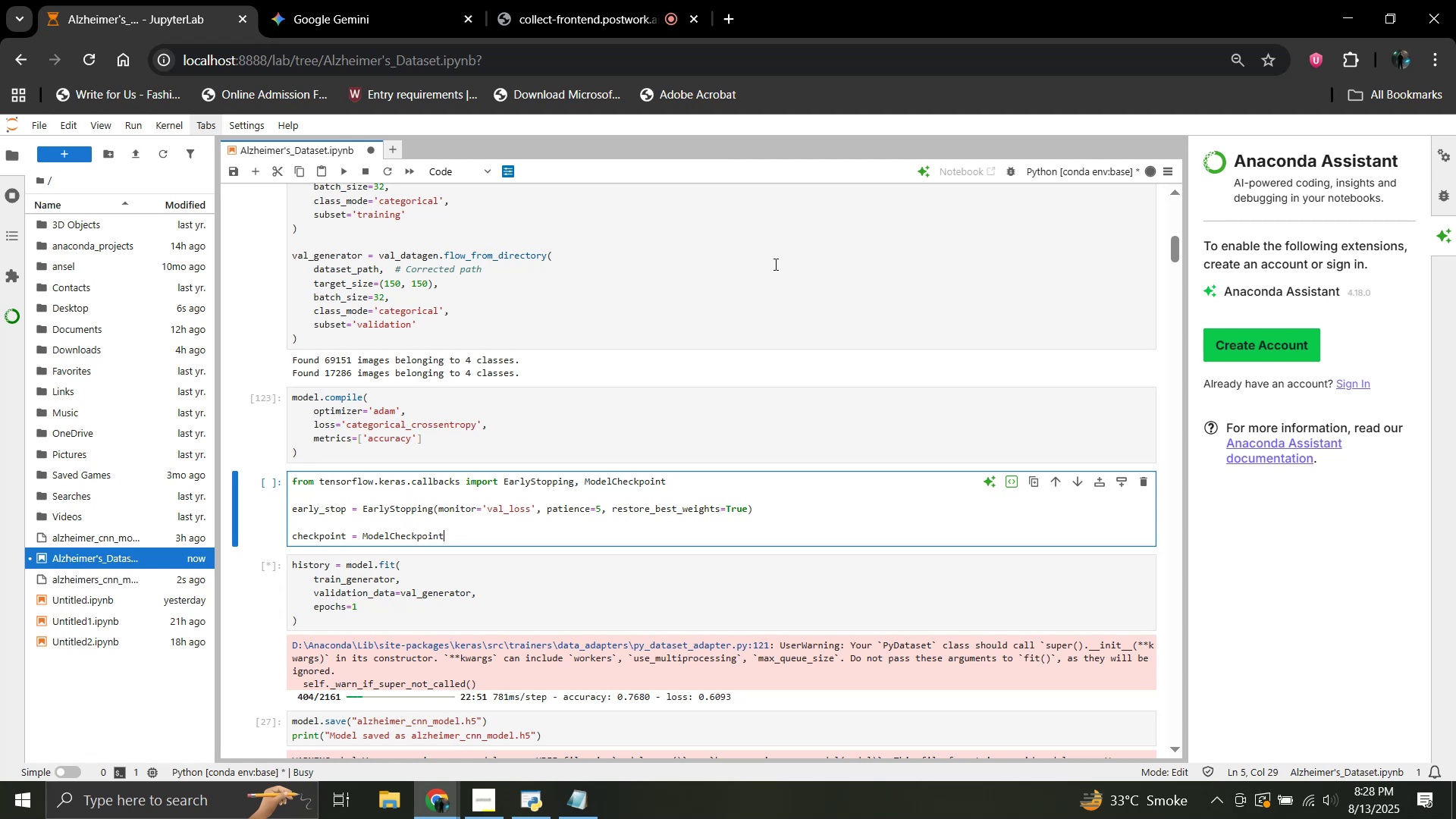 
type(('best_alzheimer_model.h5', monitor)
 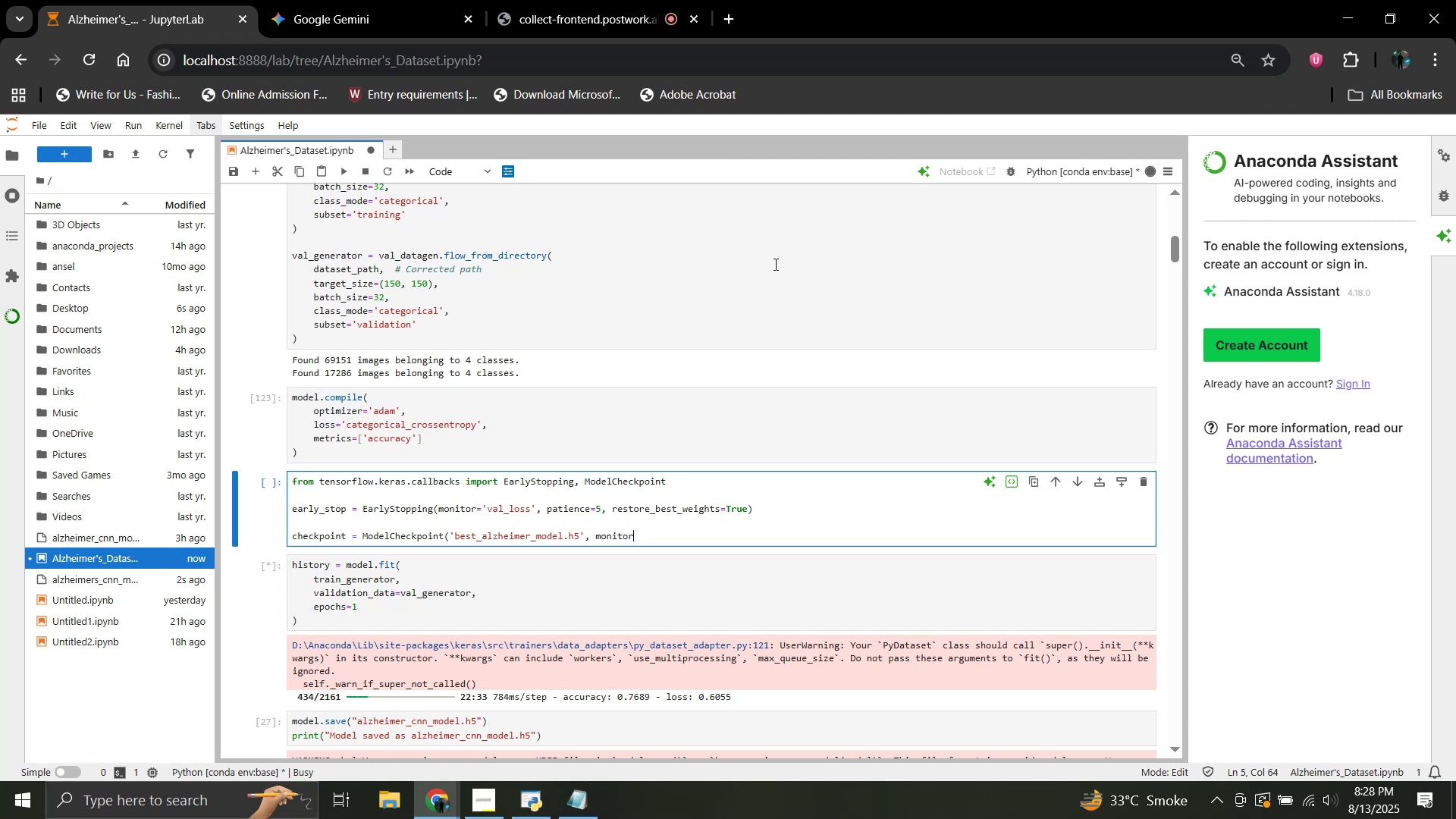 
wait(8.86)
 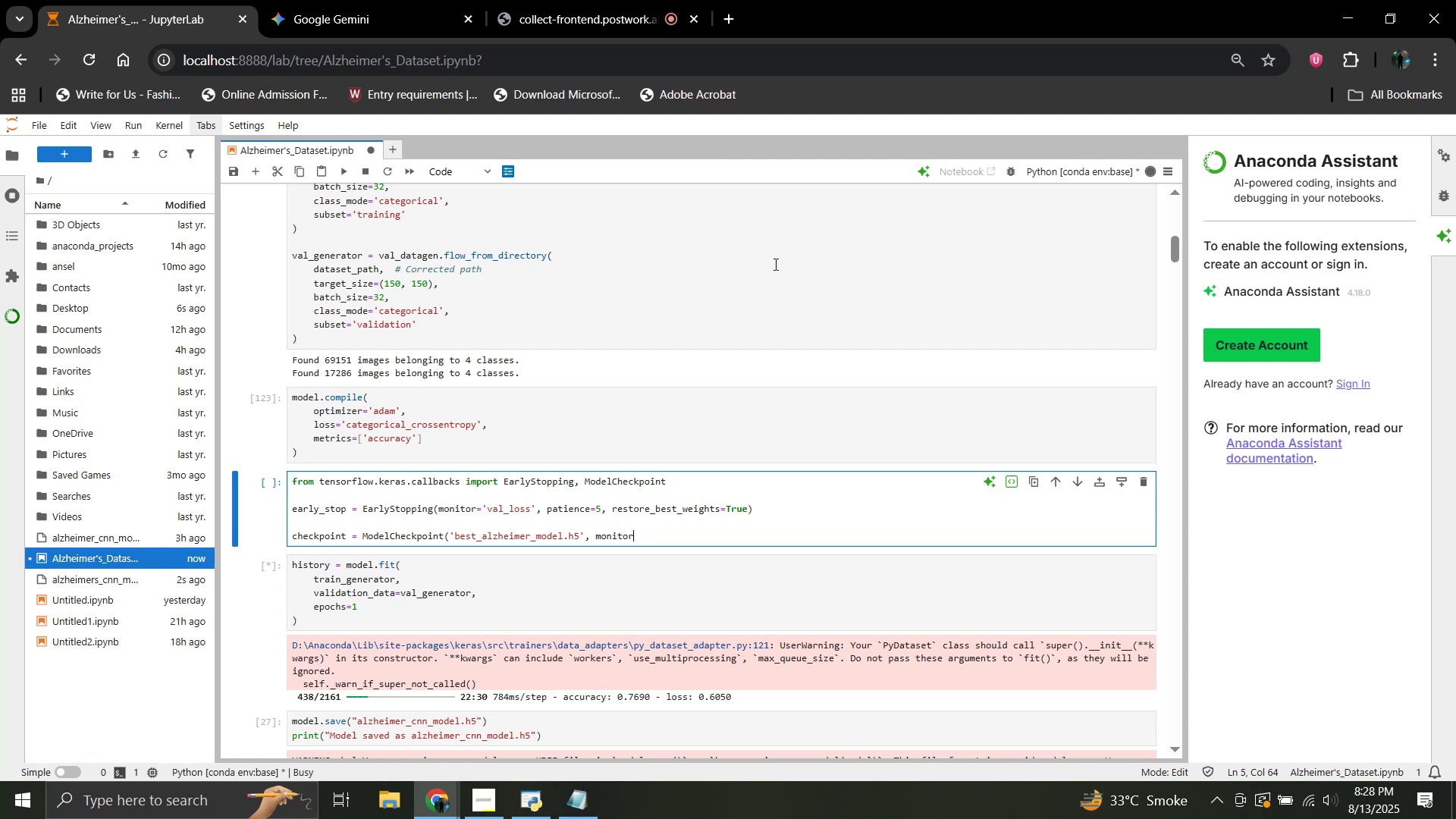 
type(=val-)
key(Backspace)
type(_loss', save_best>)
key(Backspace)
type(_only-)
key(Backspace)
type(=True))
 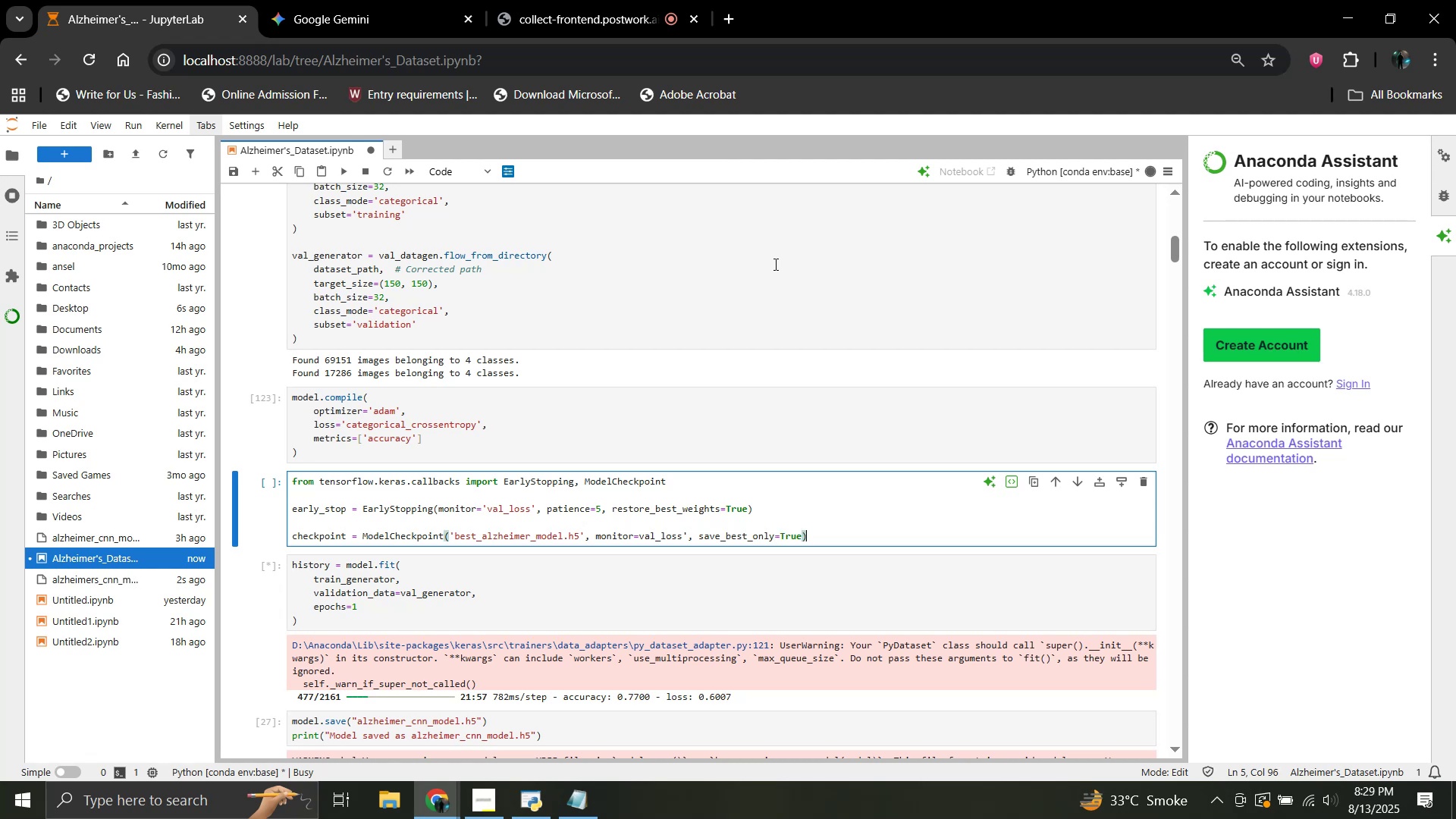 
key(Enter)
 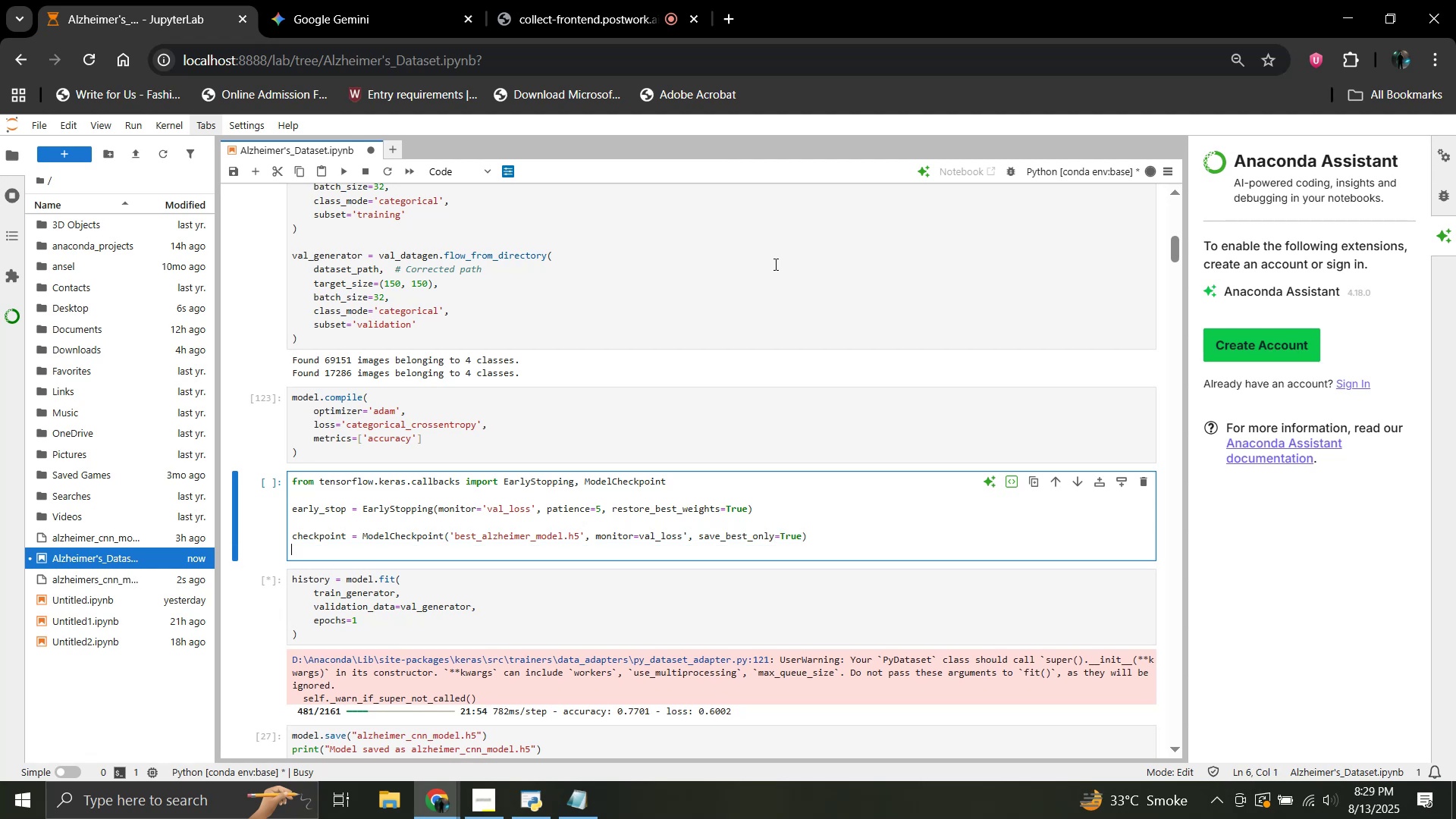 
key(Enter)
 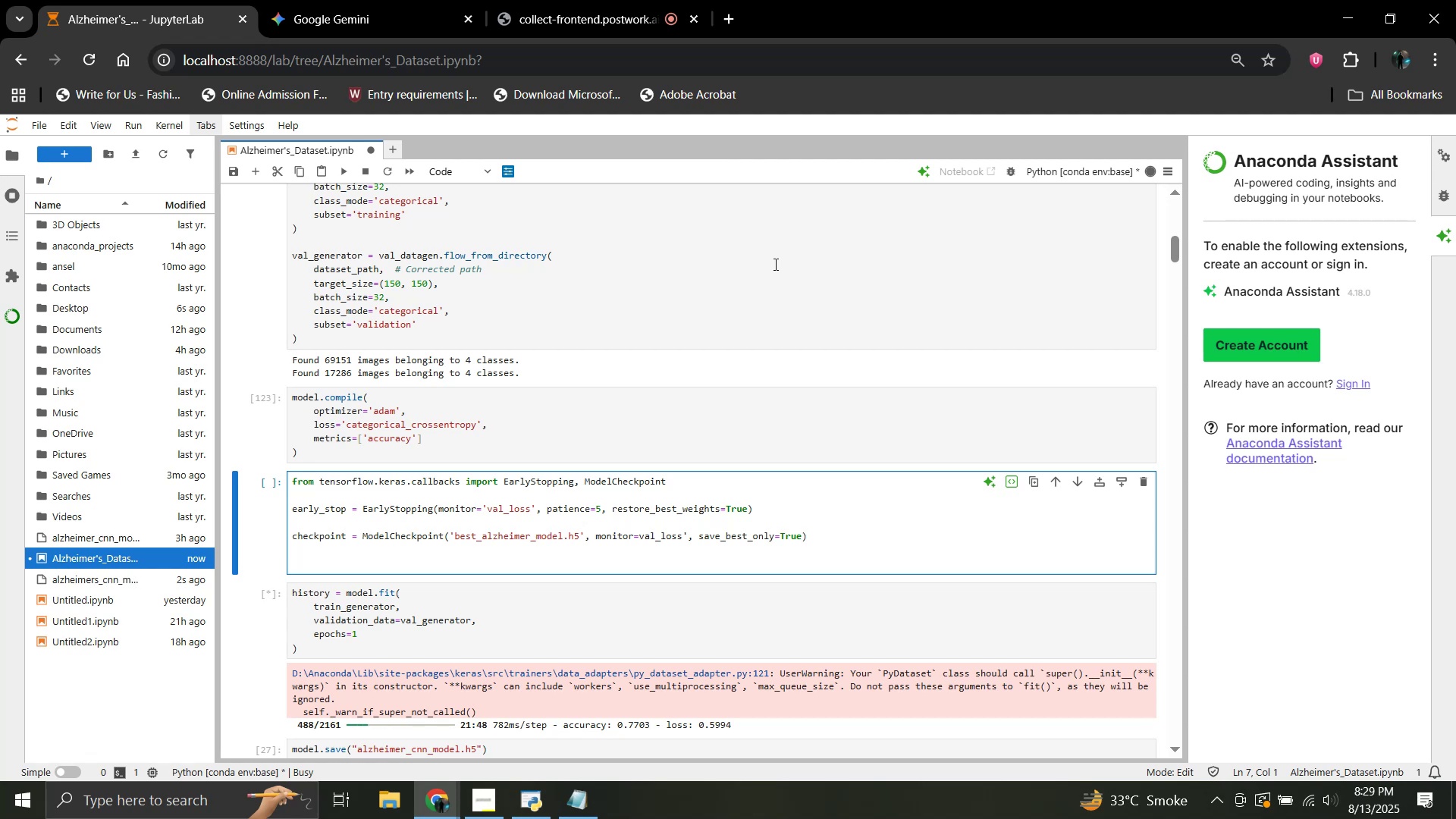 
wait(7.33)
 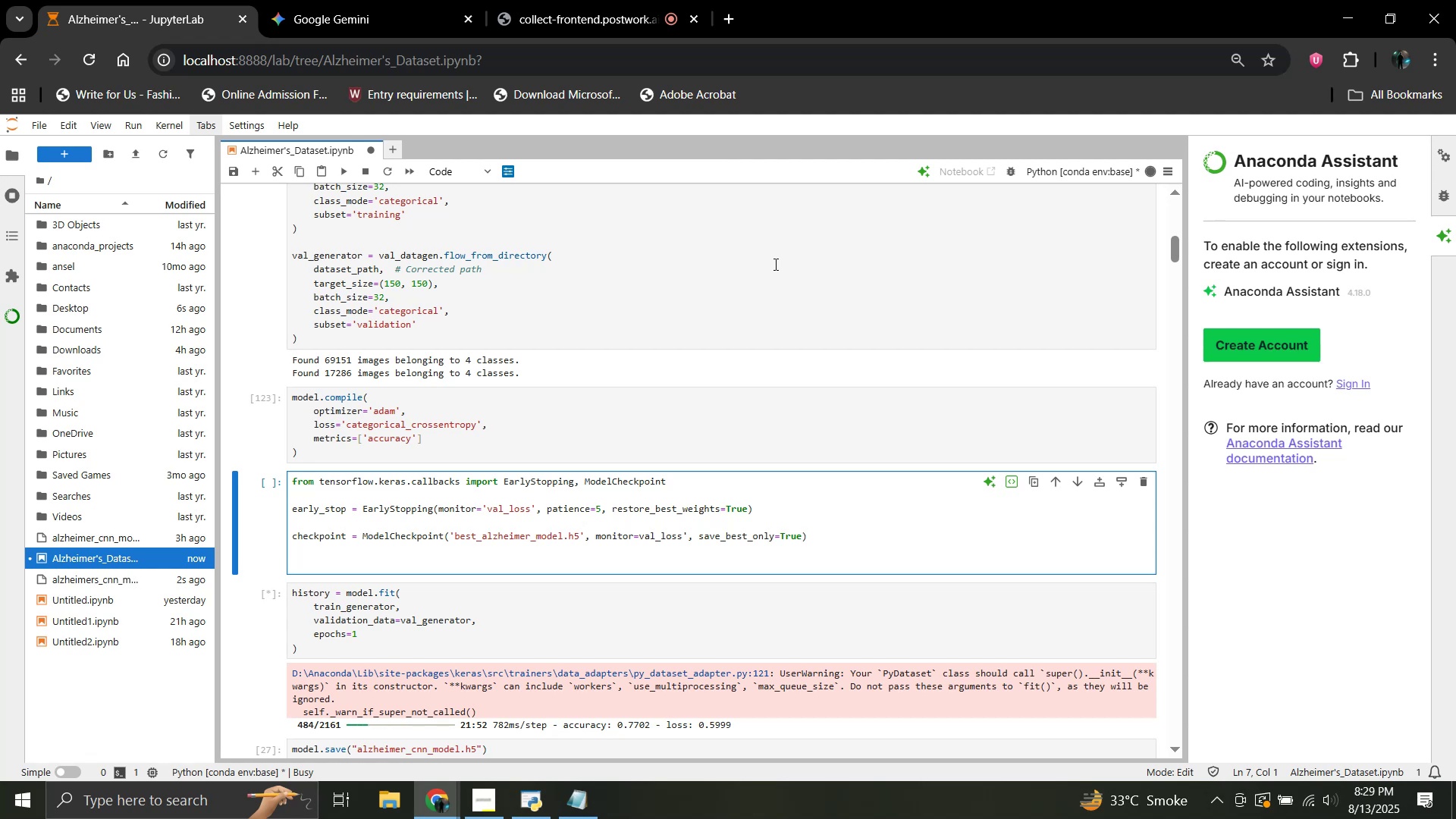 
type(callbacks_list -)
key(Backspace)
type(= [early_stop, checkpoint])
 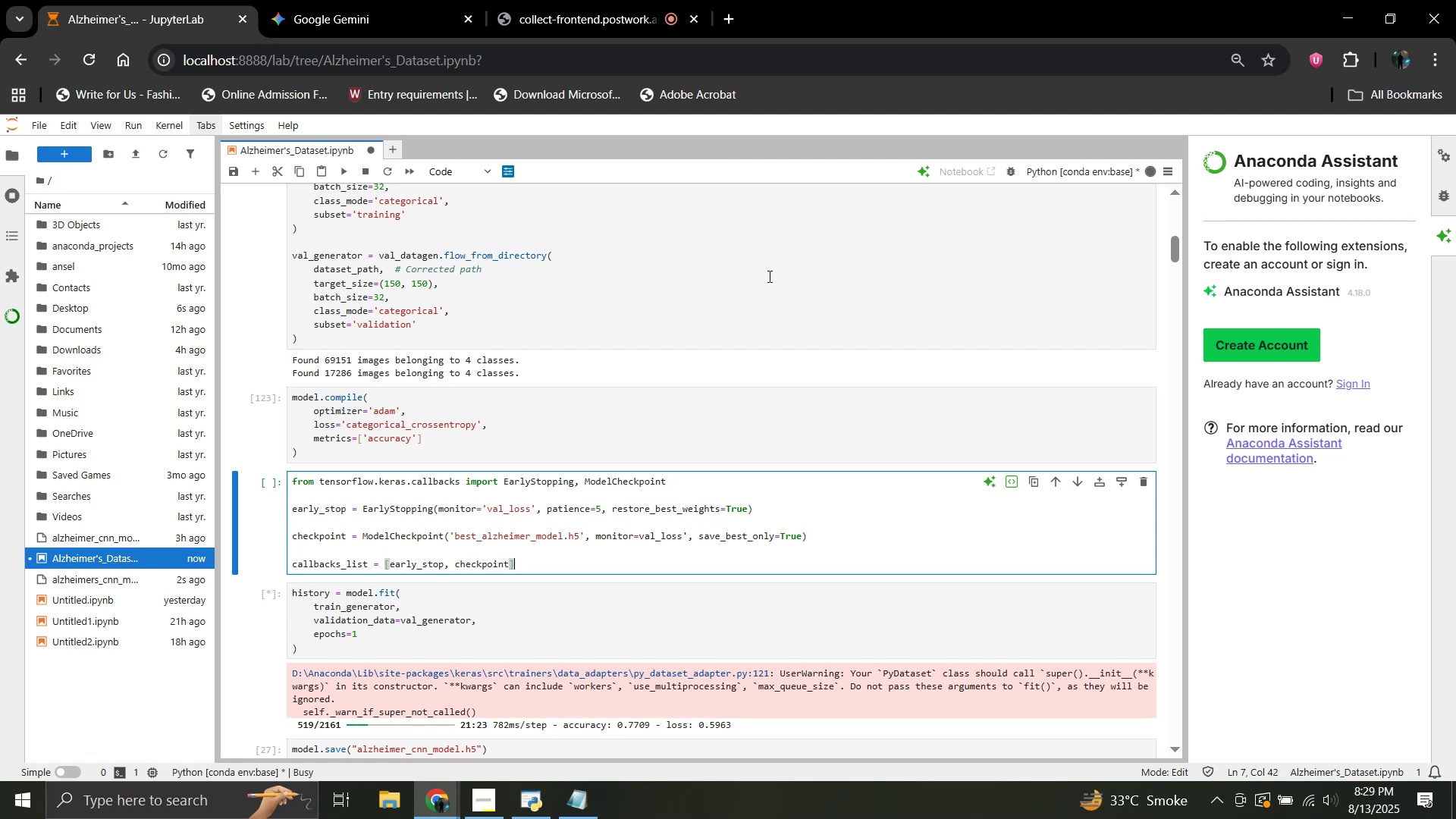 
key(Shift+Enter)
 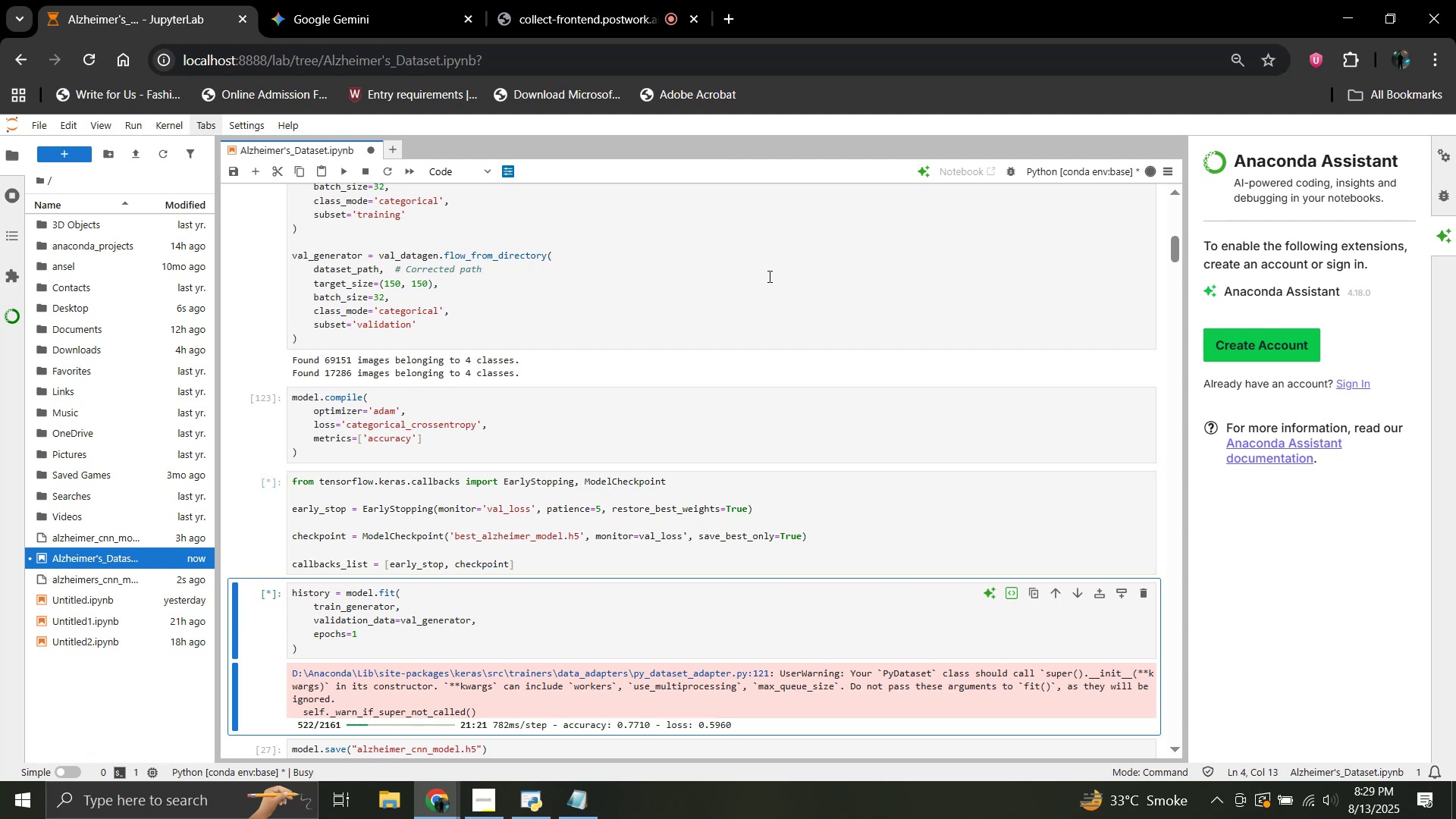 
scroll: coordinate [403, 469], scroll_direction: down, amount: 2.0
 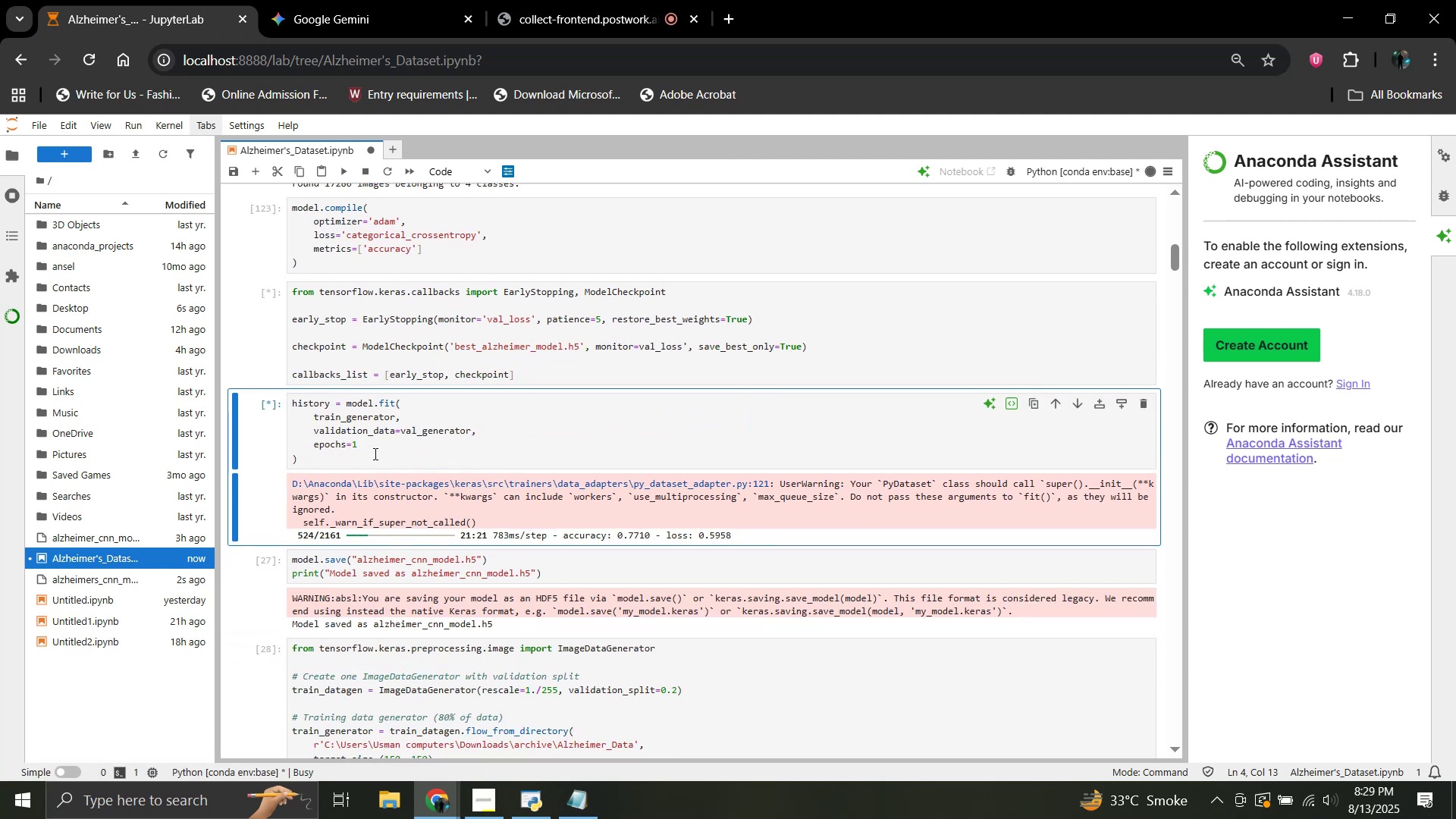 
left_click([374, 453])
 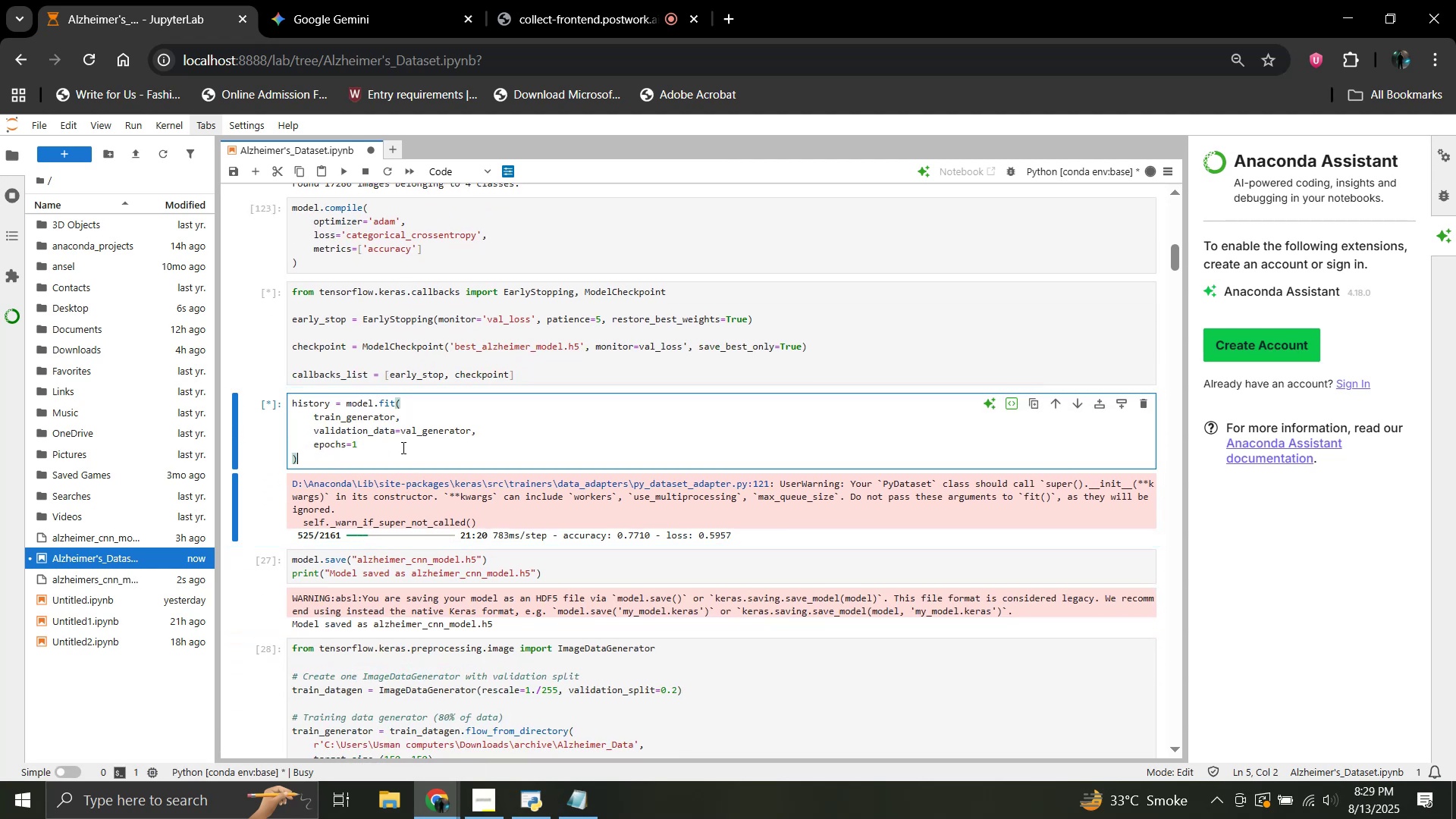 
left_click([402, 447])
 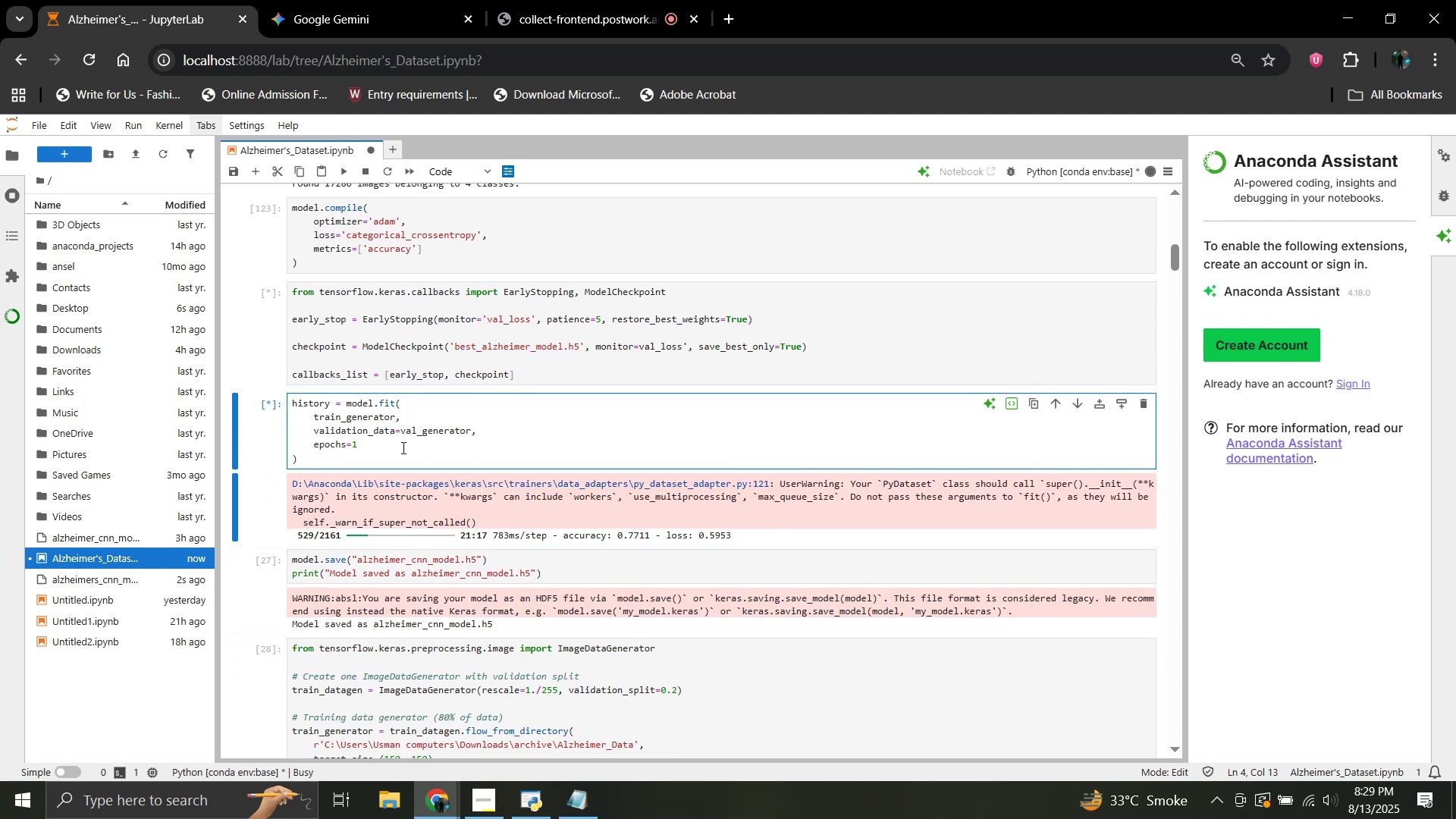 
key(Enter)
 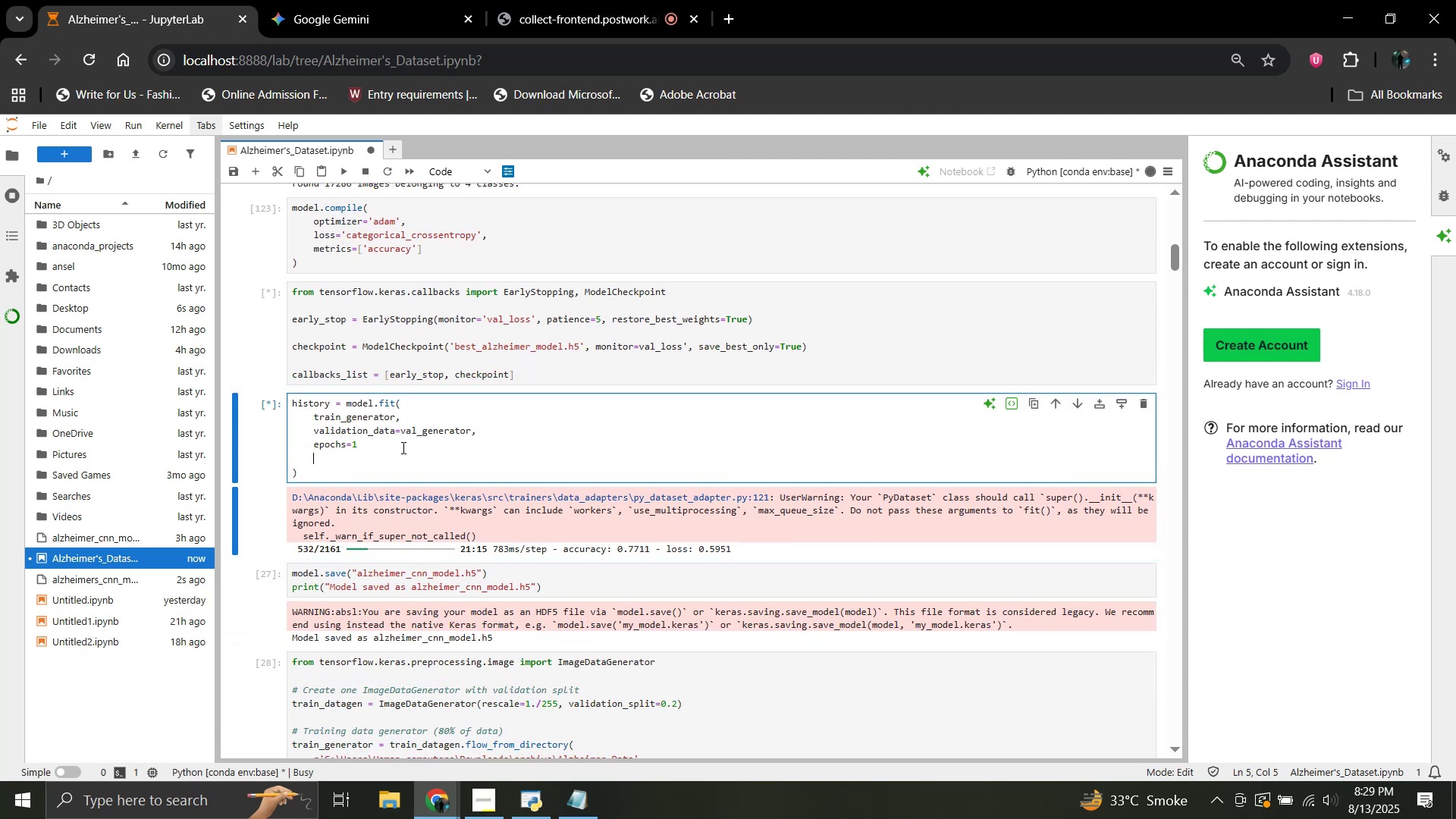 
type(callback=callbacks_list)
 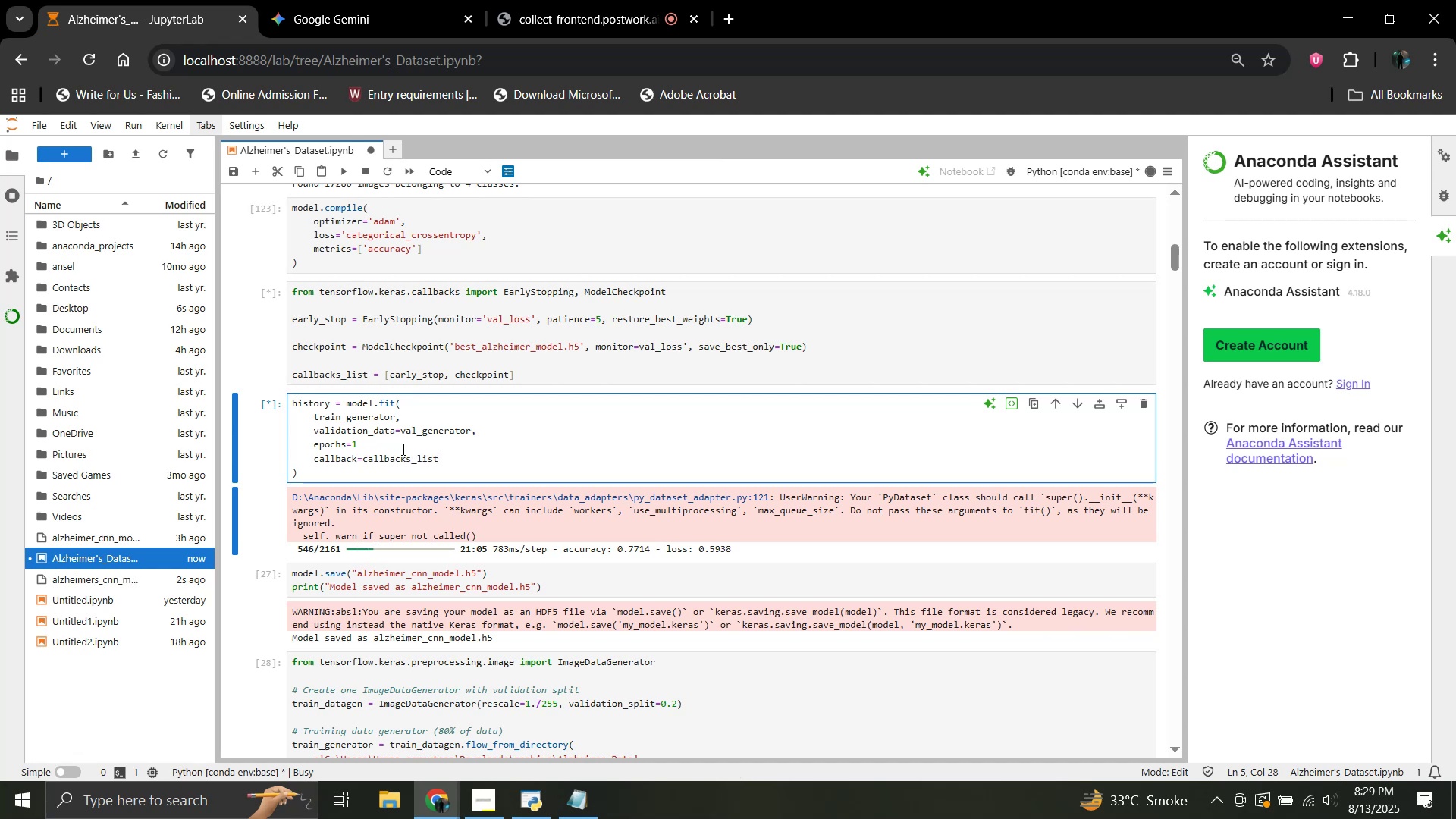 
key(Shift+Enter)
 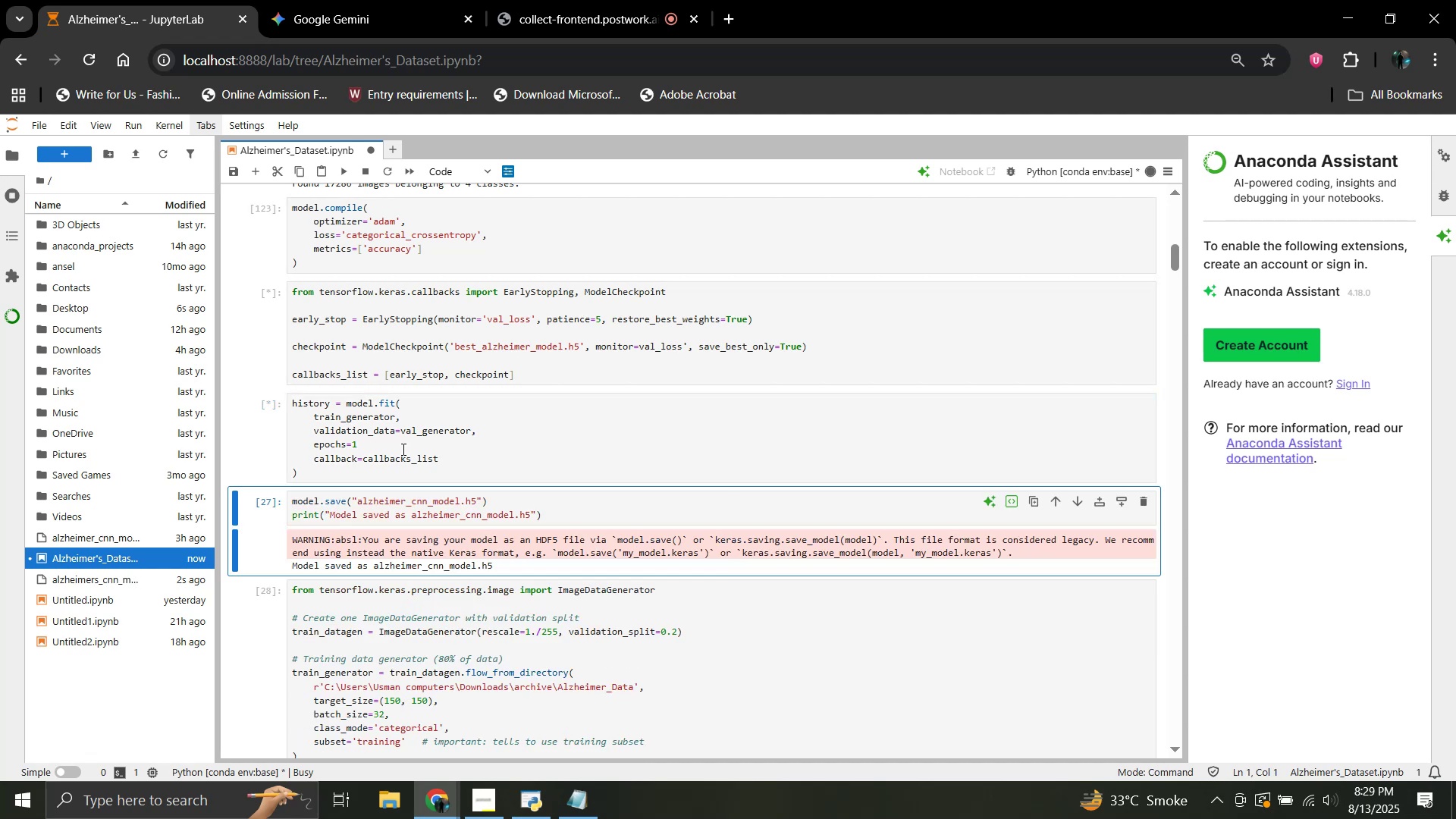 
left_click([504, 442])
 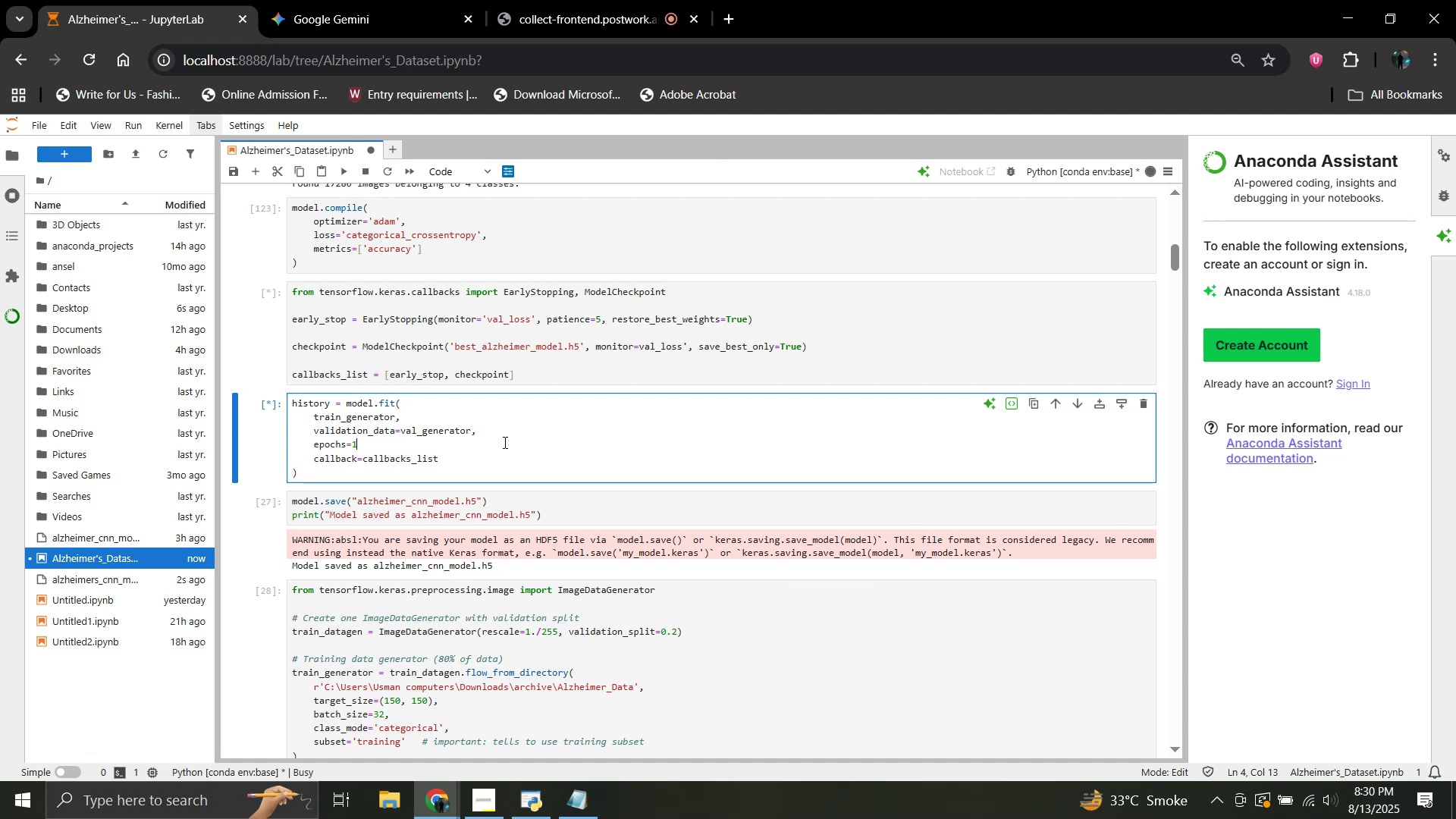 
wait(33.22)
 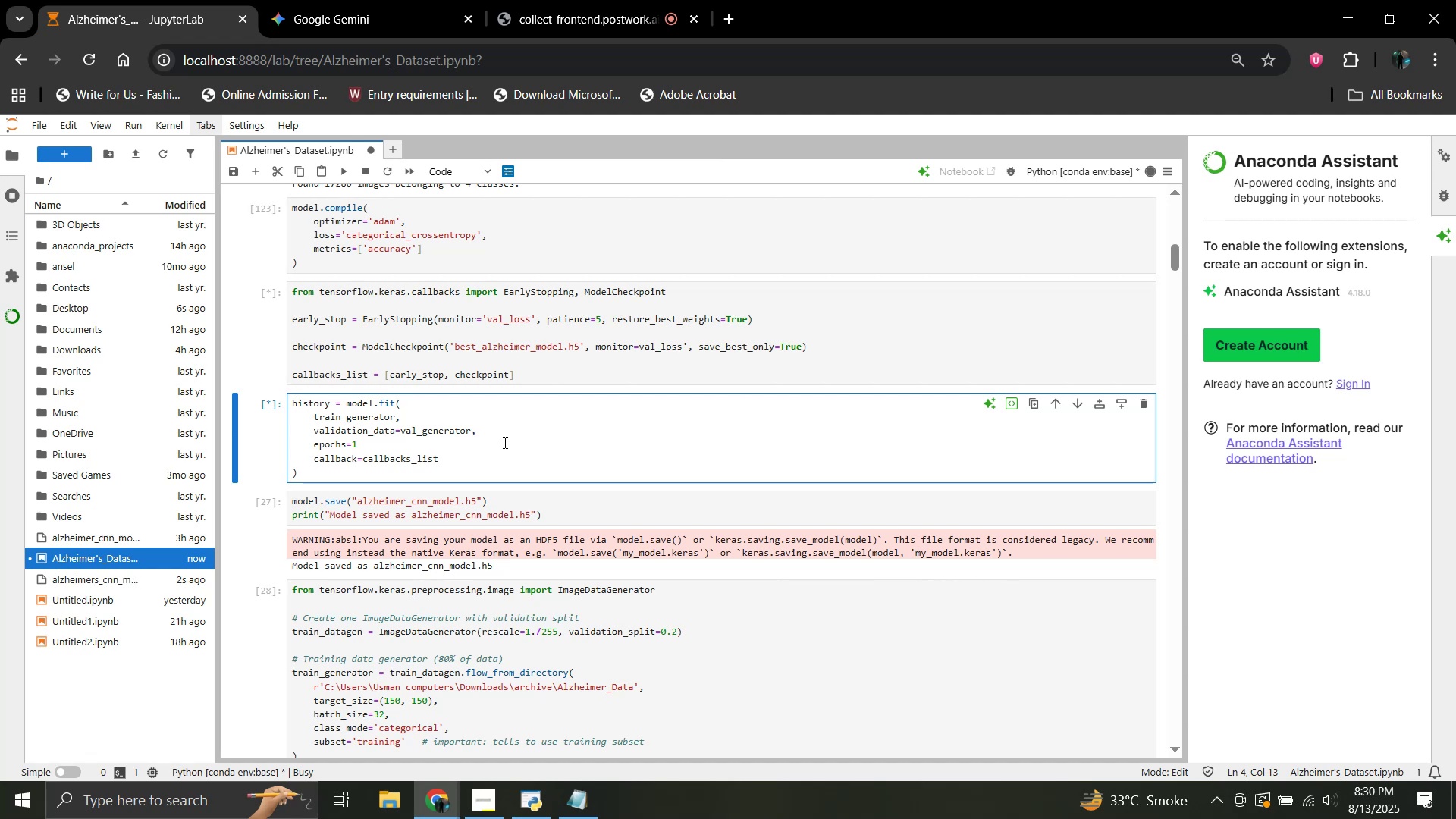 
key(Shift+Enter)
 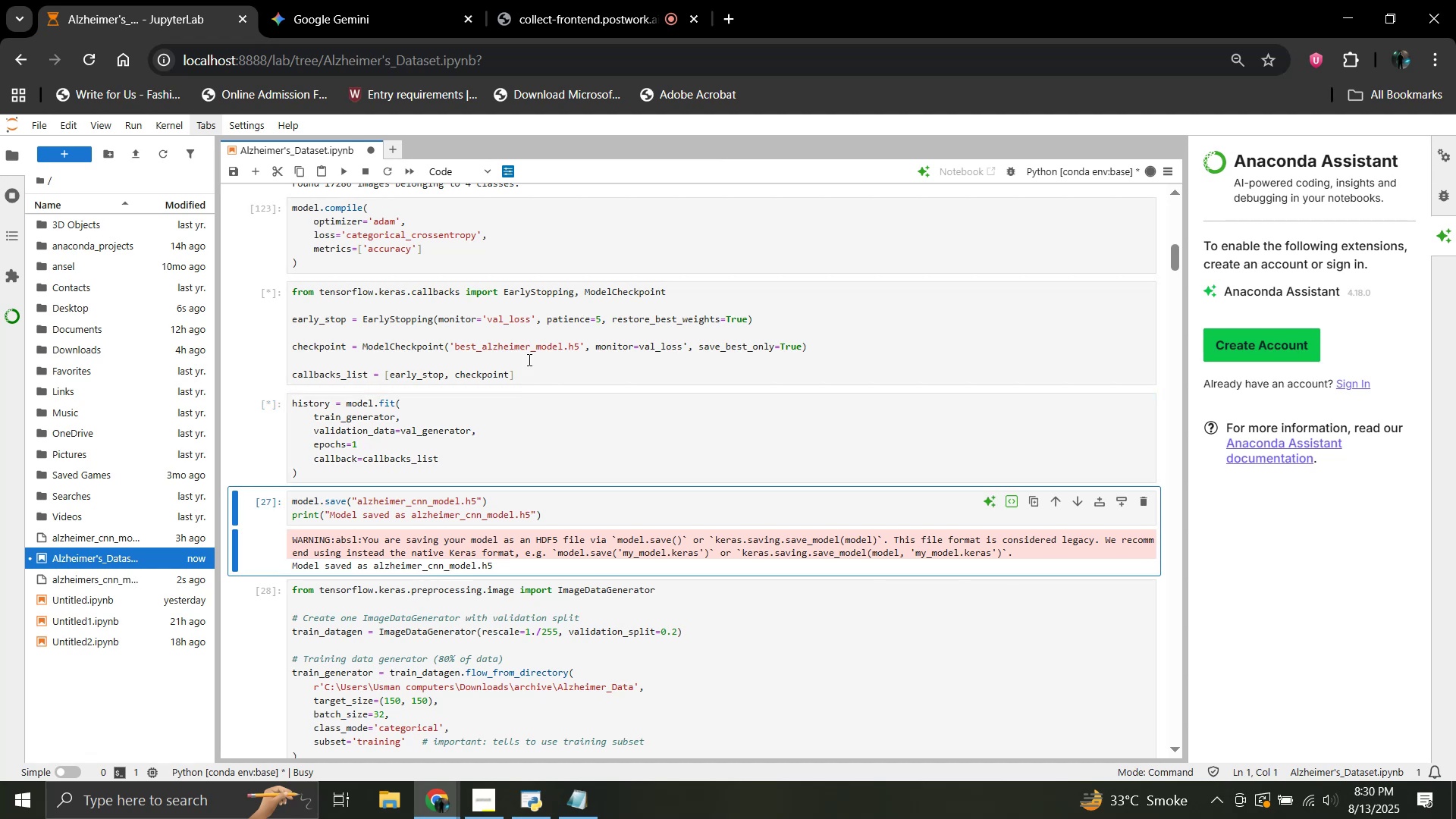 
left_click([489, 239])
 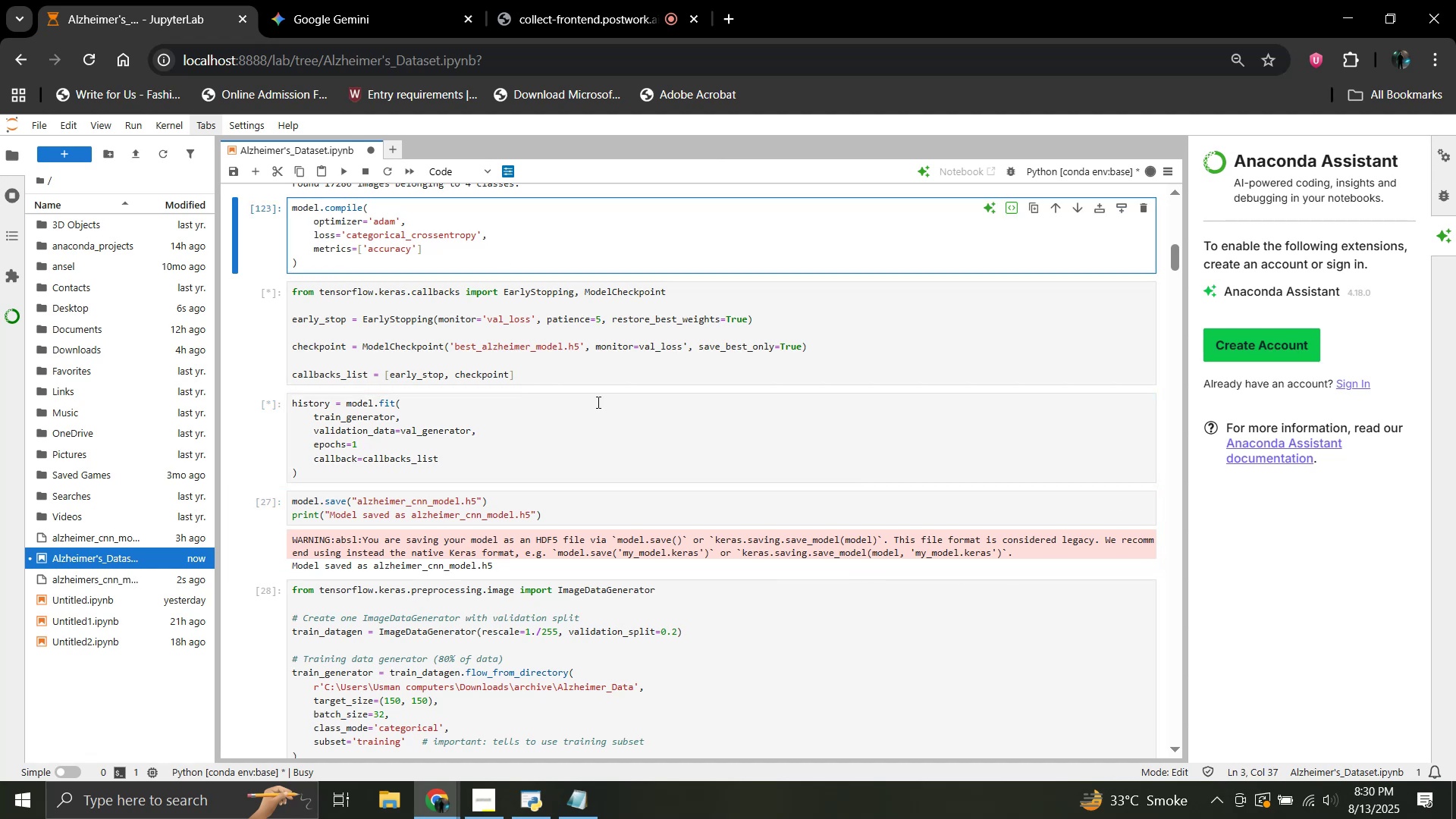 
key(Shift+Enter)
 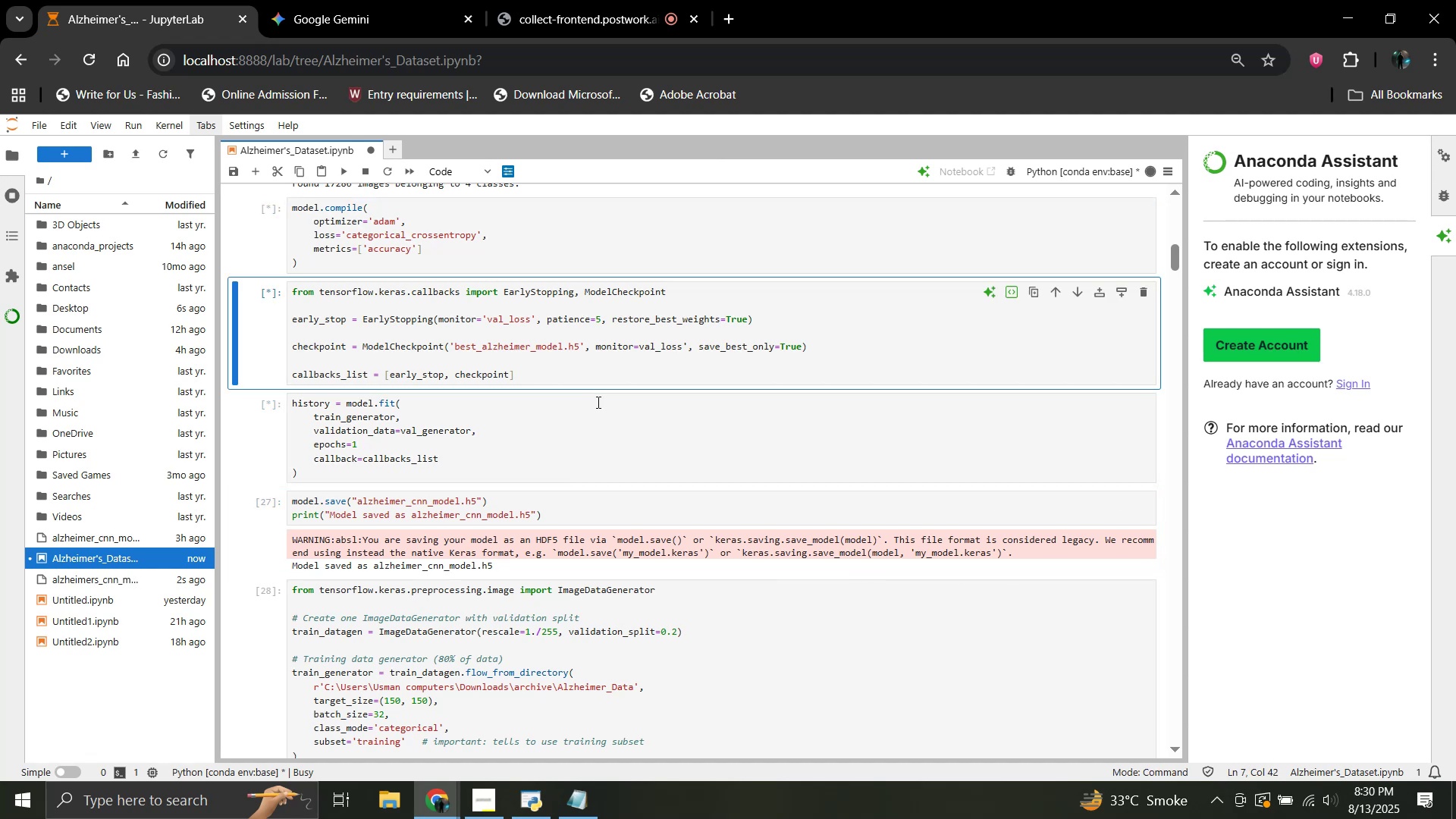 
key(Shift+Enter)
 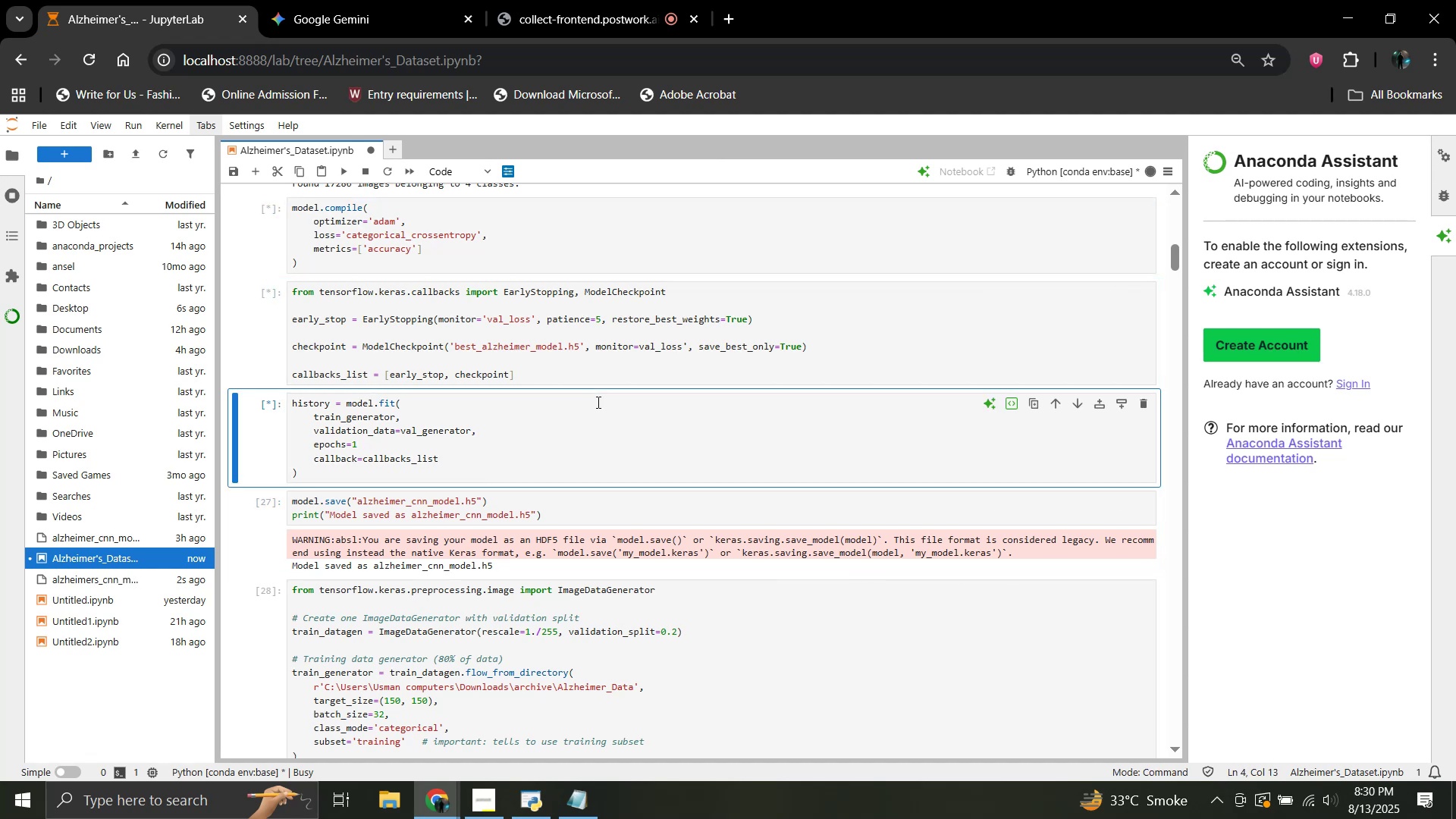 
key(Shift+Enter)
 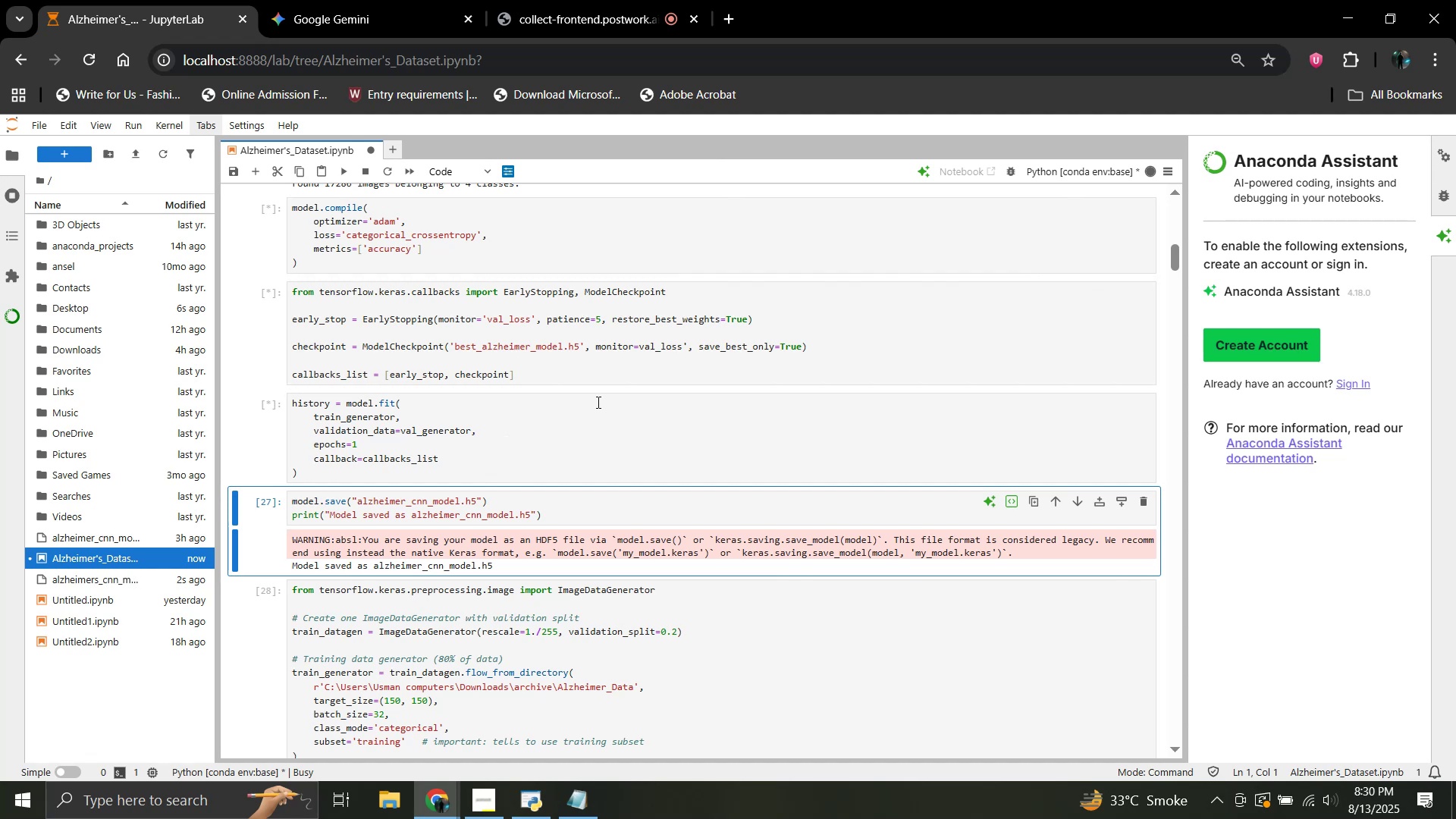 
wait(6.08)
 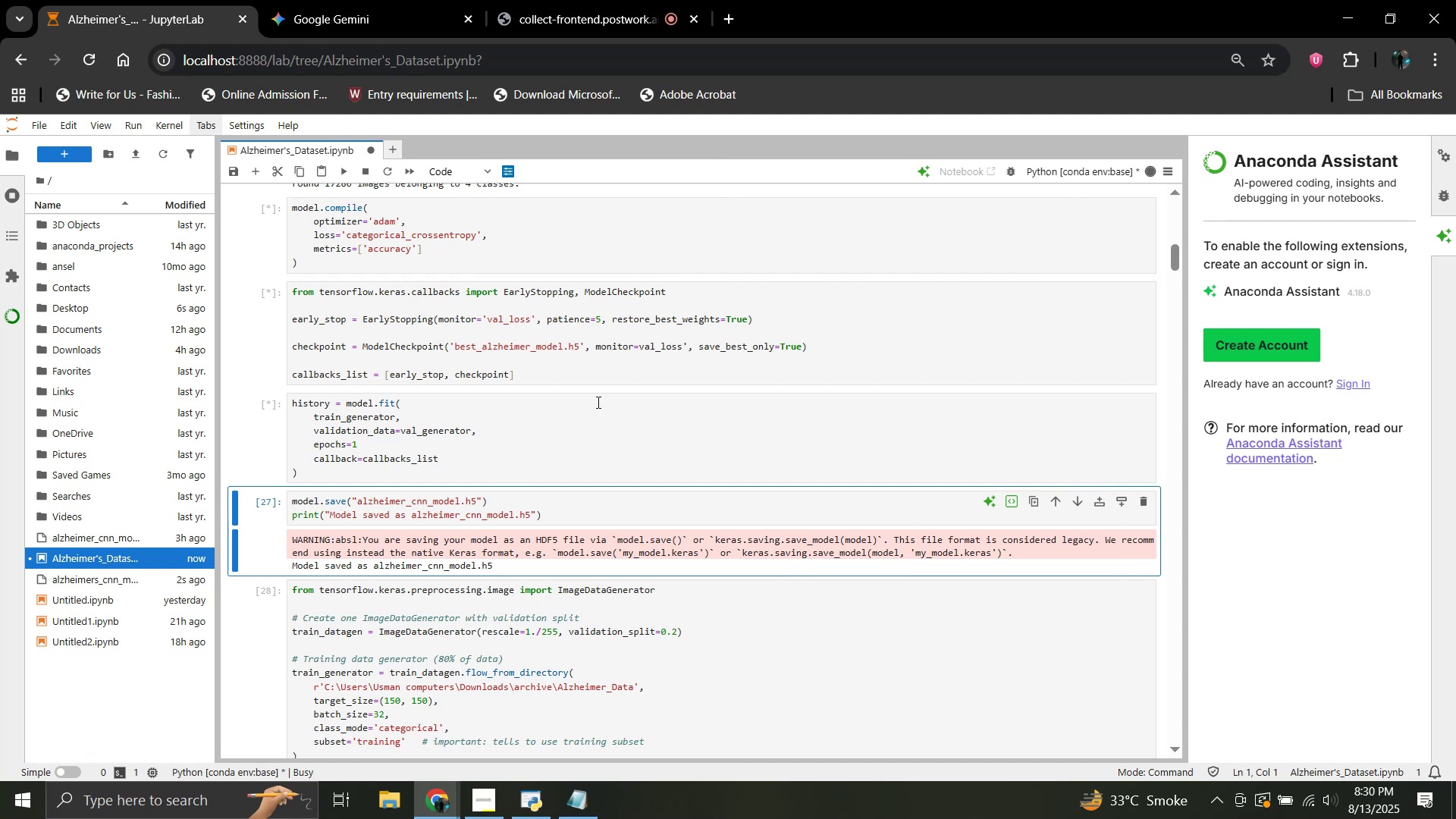 
key(Control+ControlLeft)
 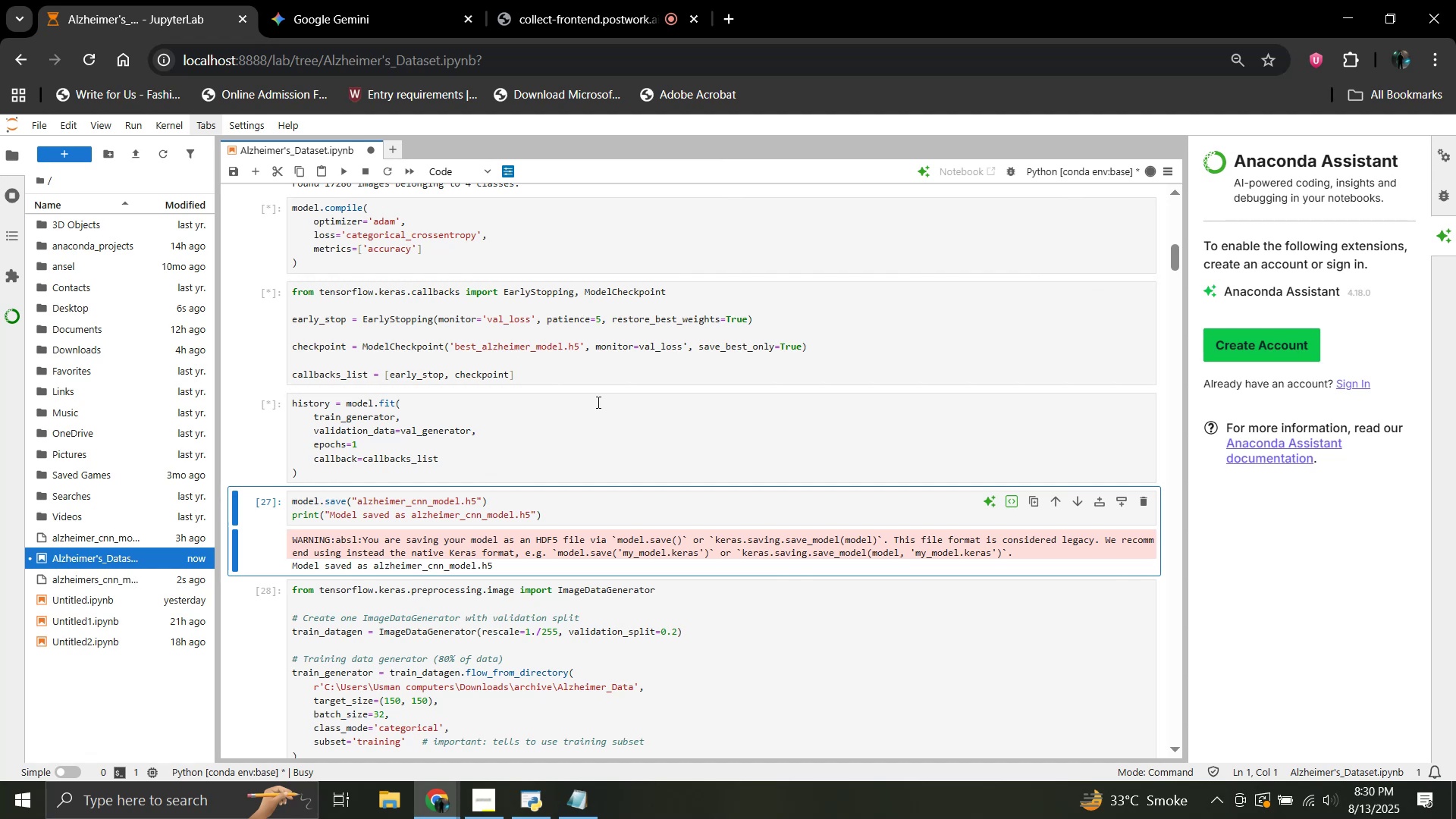 
hold_key(key=ControlLeft, duration=0.7)
 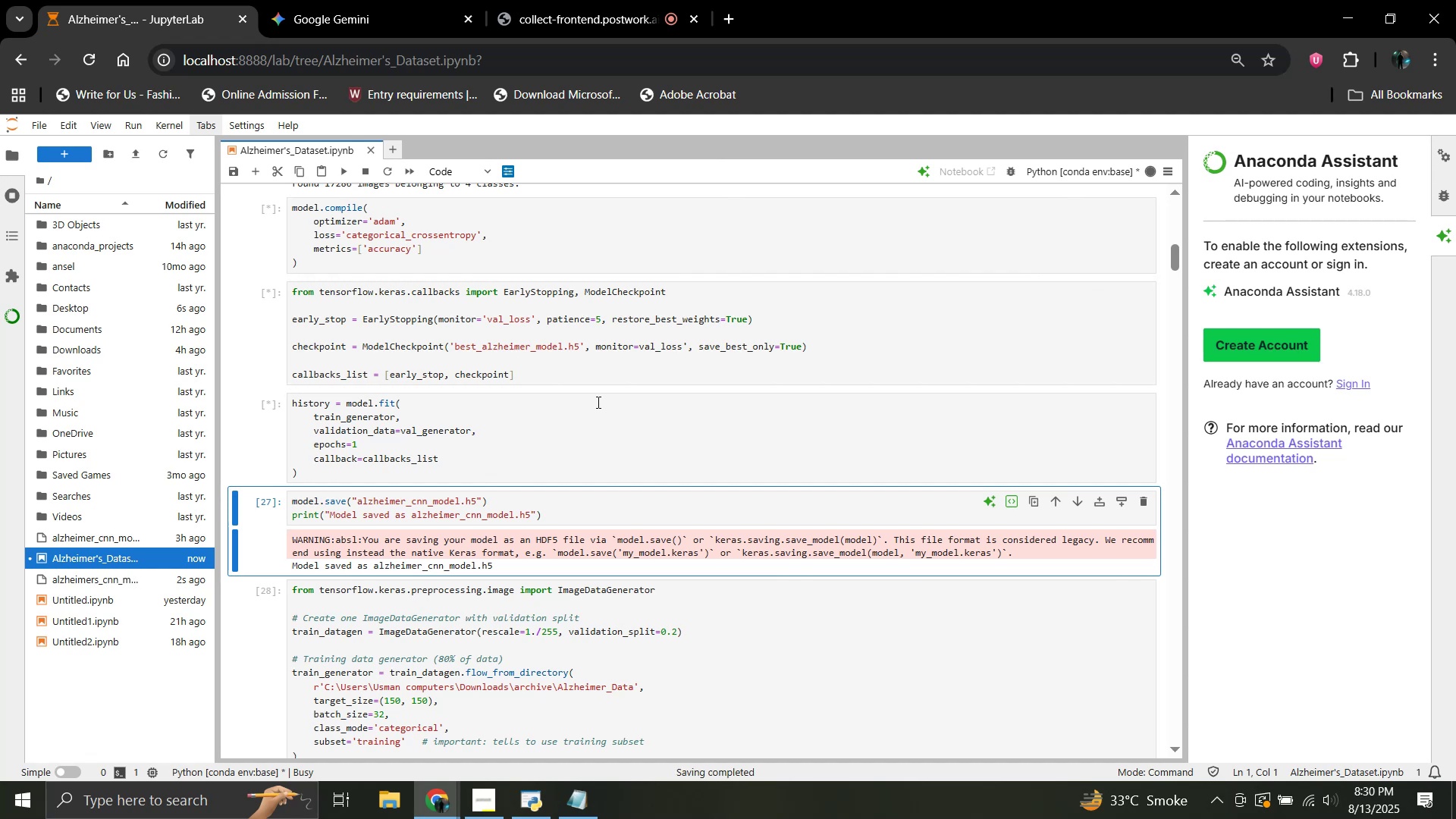 